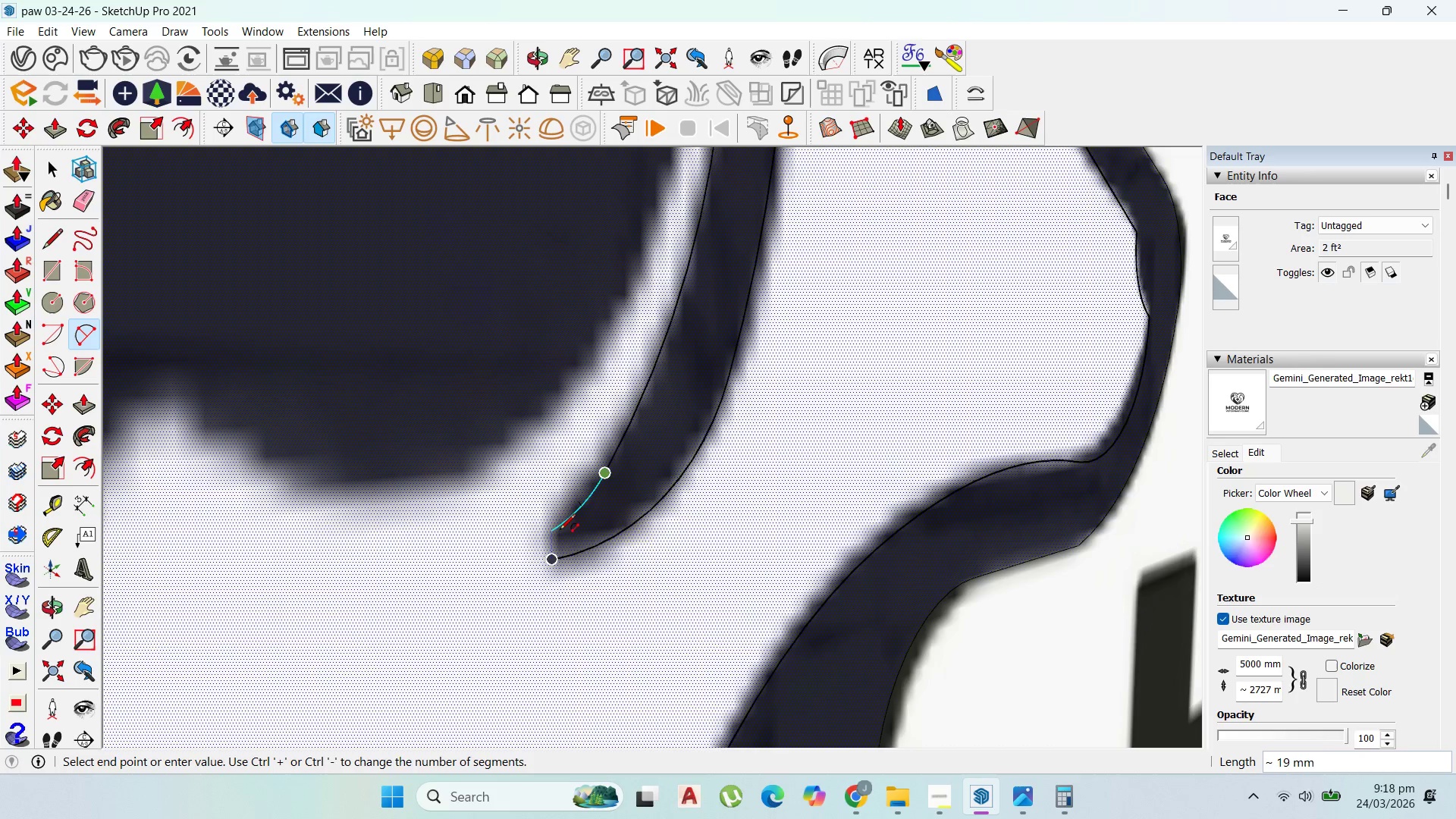 
left_click([562, 531])
 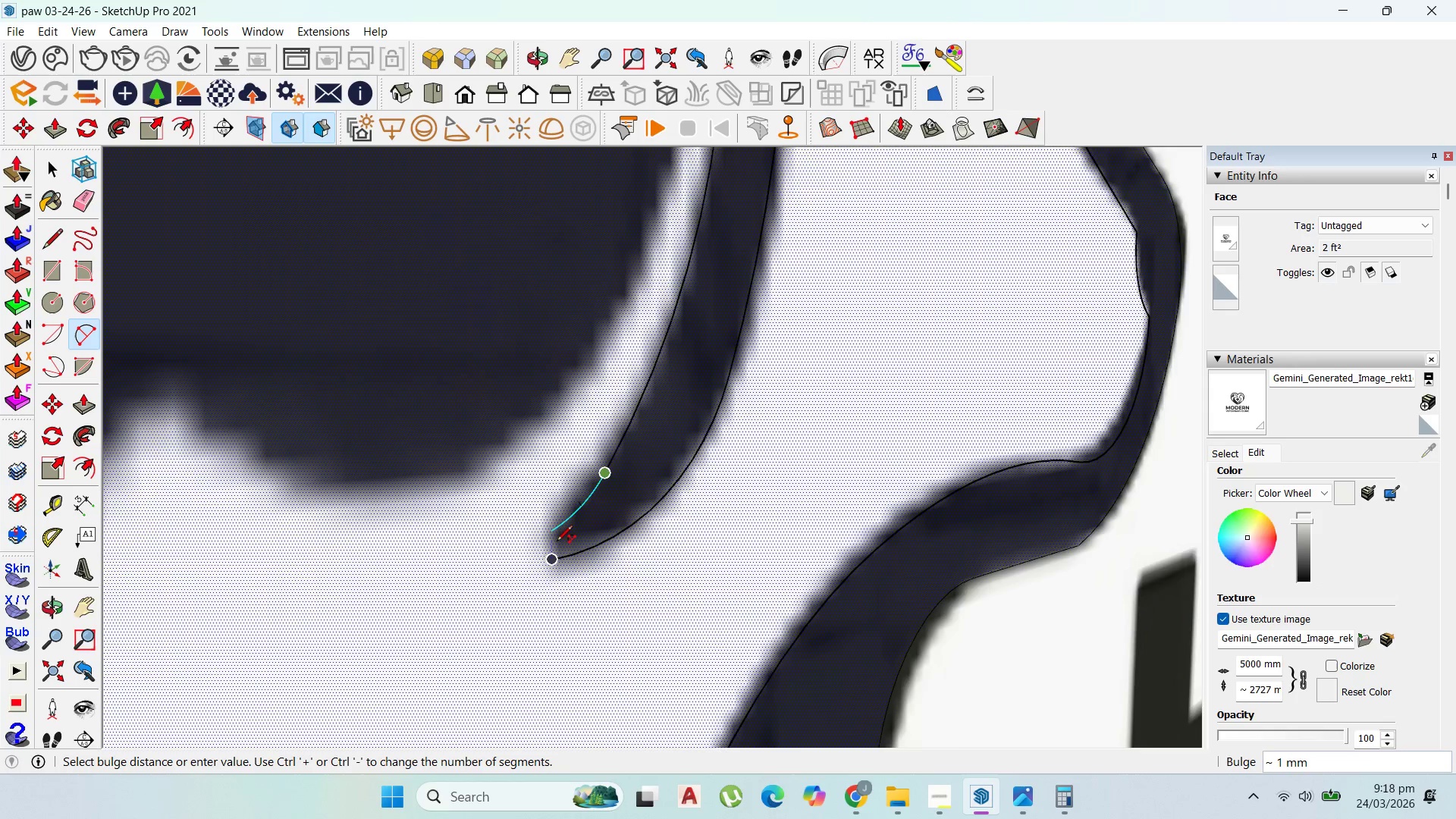 
scroll: coordinate [554, 541], scroll_direction: up, amount: 2.0
 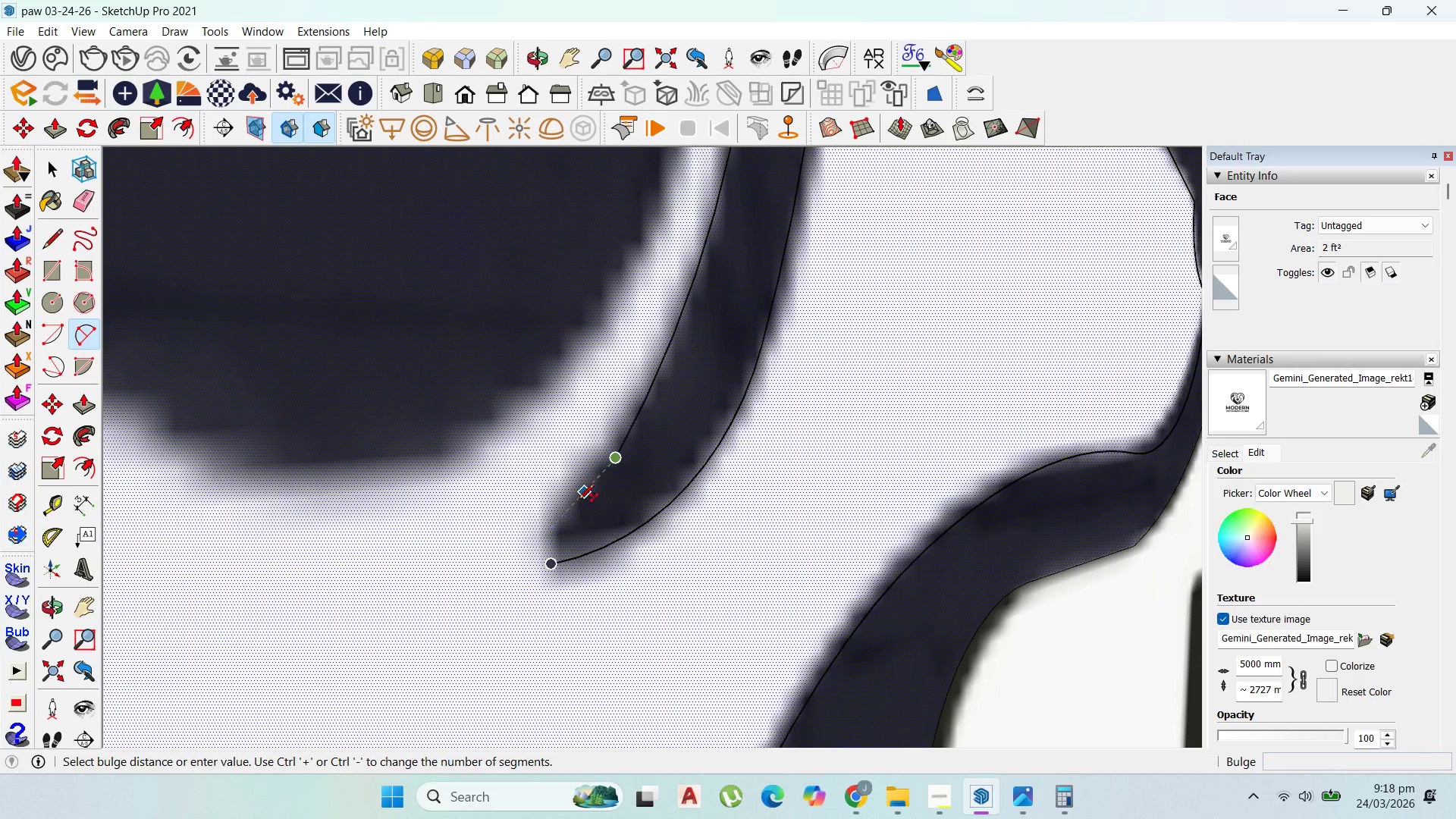 
left_click([582, 507])
 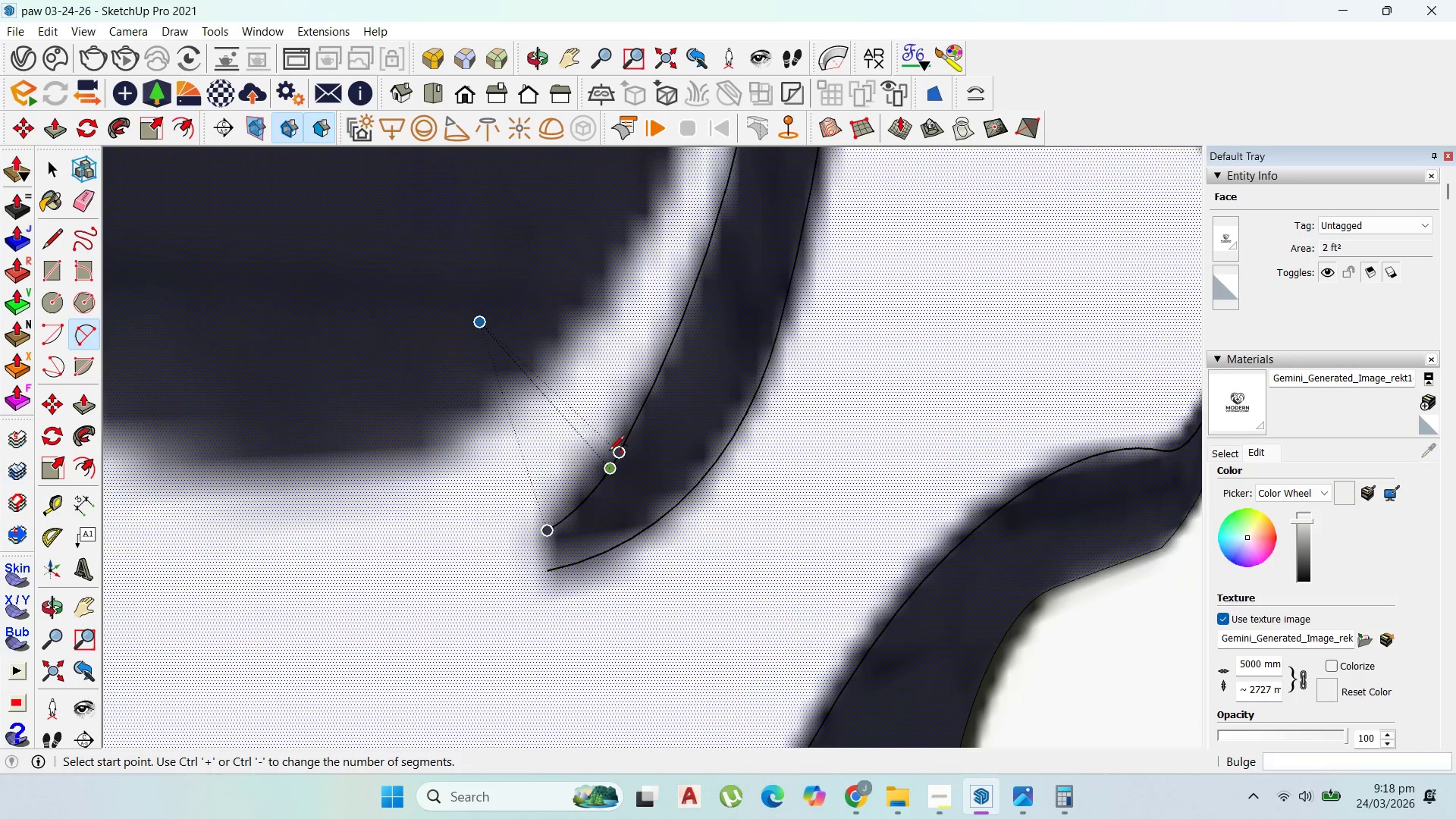 
scroll: coordinate [582, 507], scroll_direction: up, amount: 1.0
 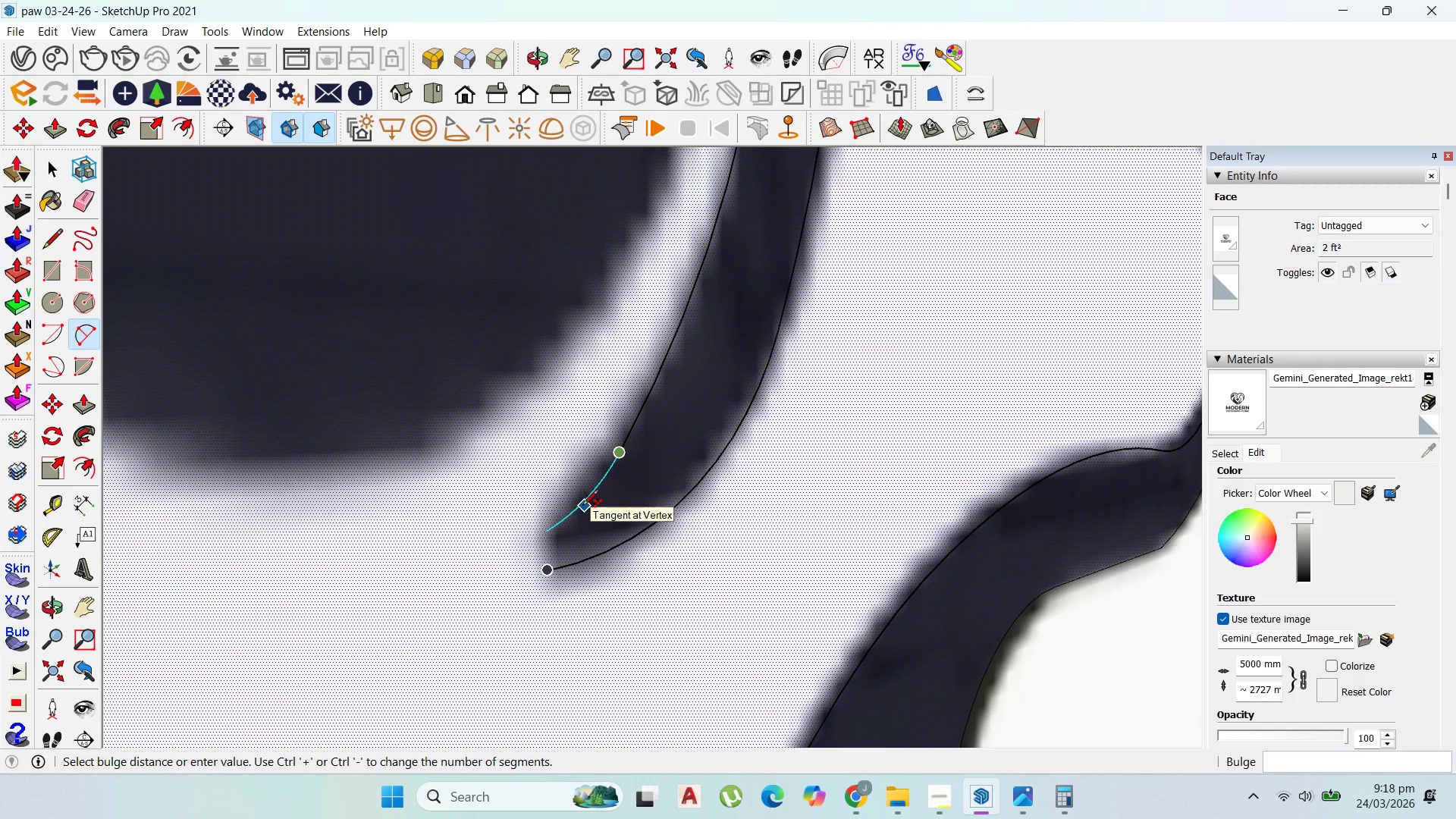 
key(Escape)
 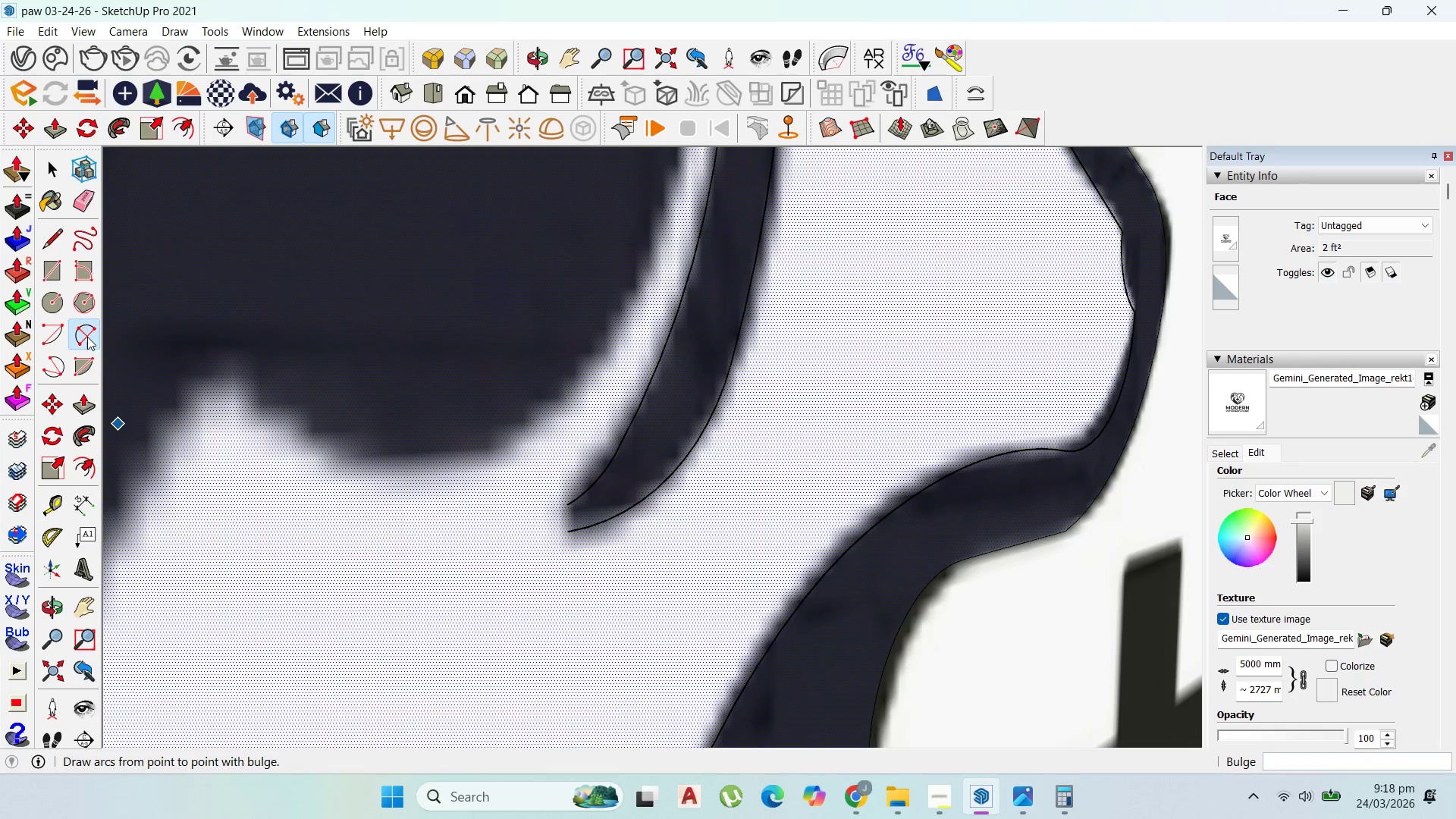 
scroll: coordinate [610, 450], scroll_direction: down, amount: 4.0
 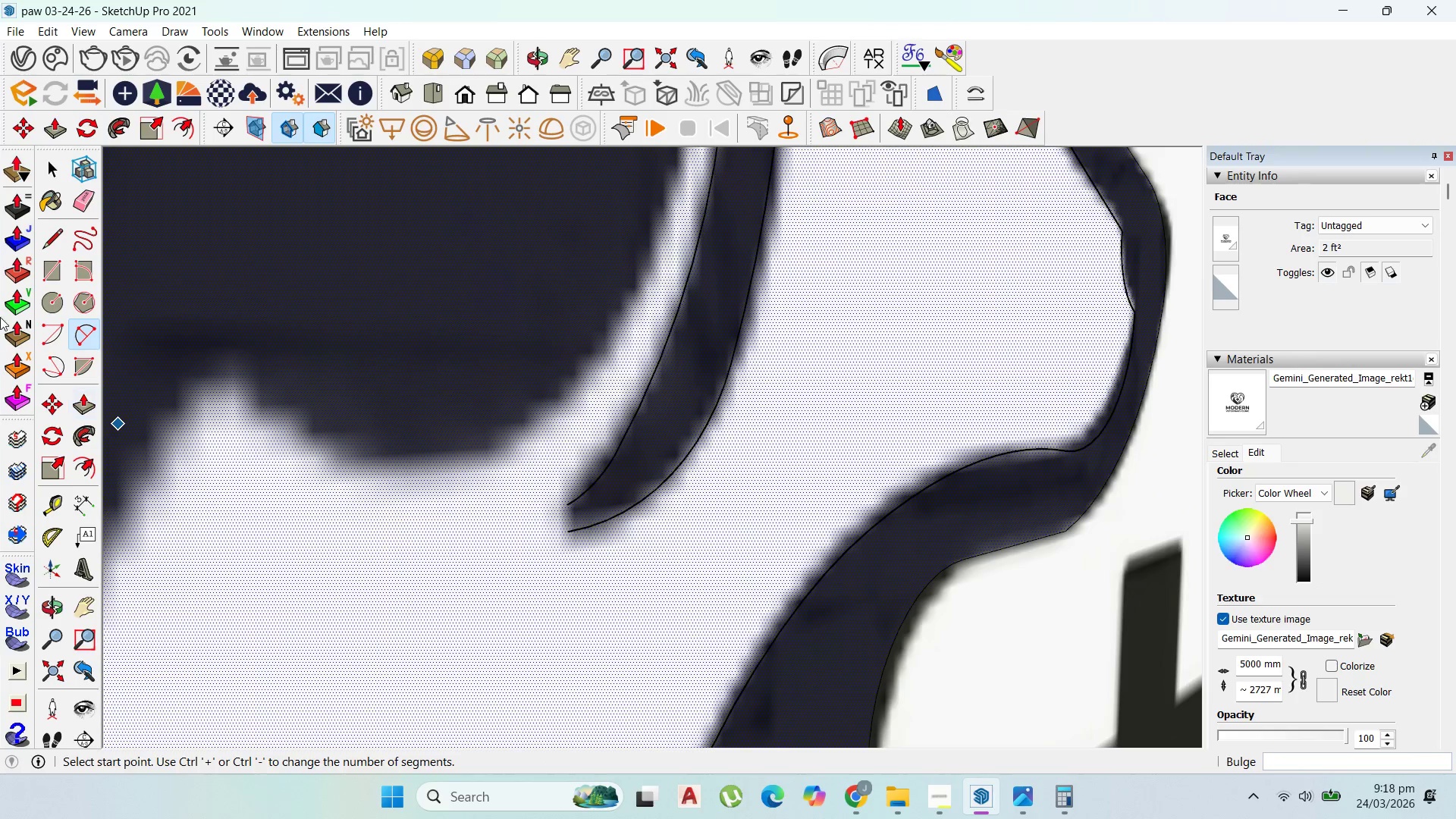 
left_click([87, 337])
 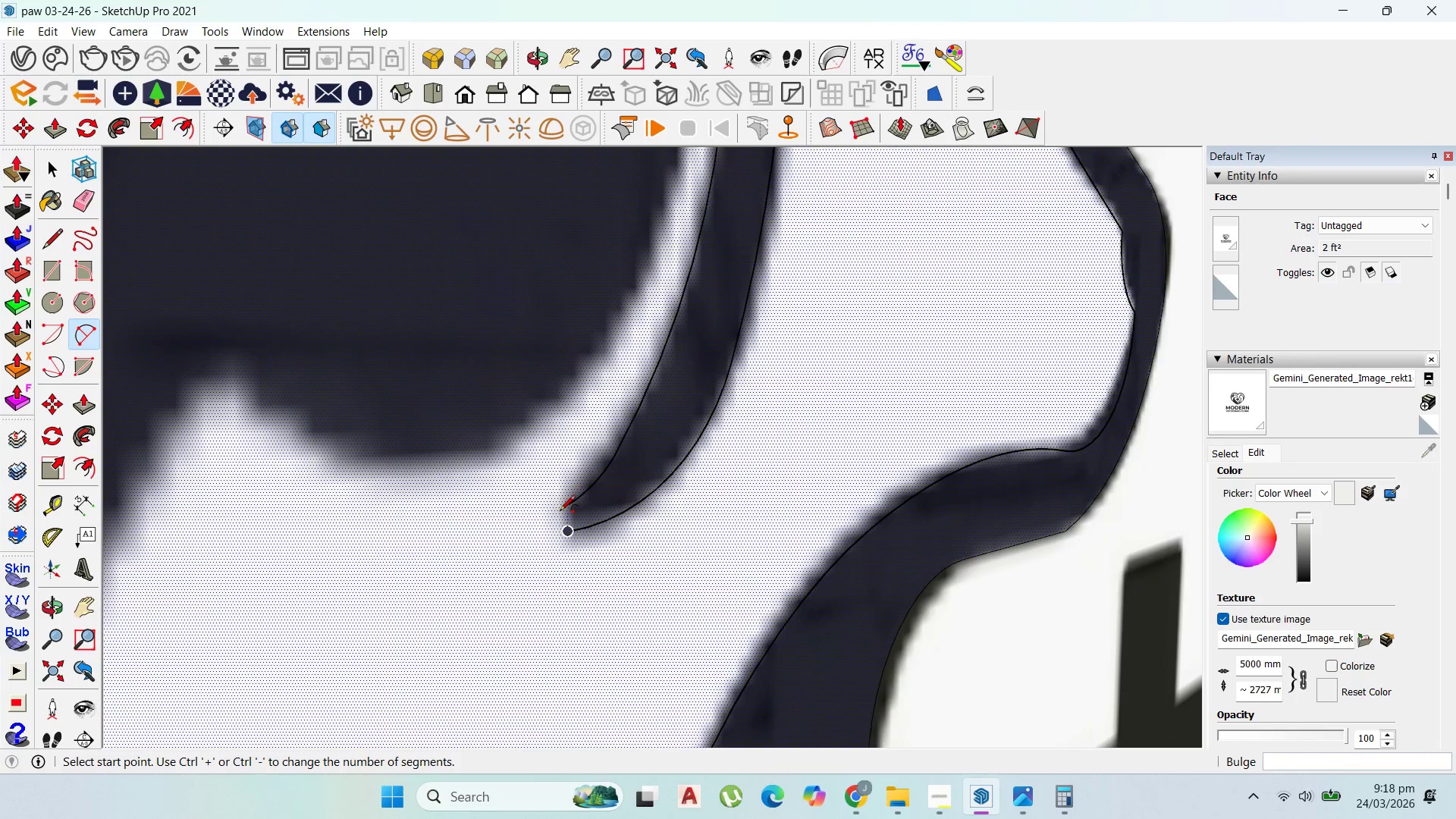 
left_click([564, 510])
 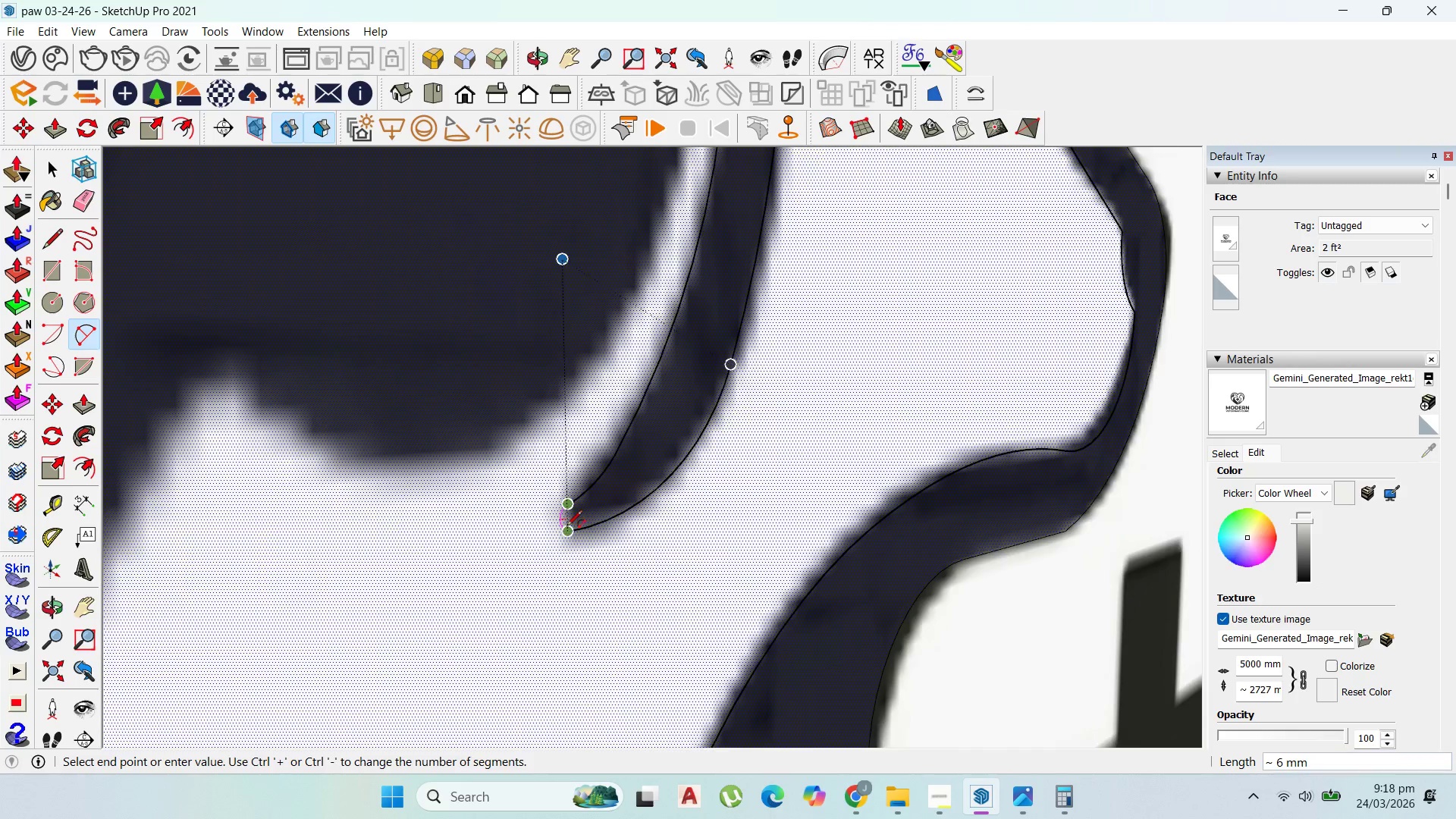 
left_click([567, 531])
 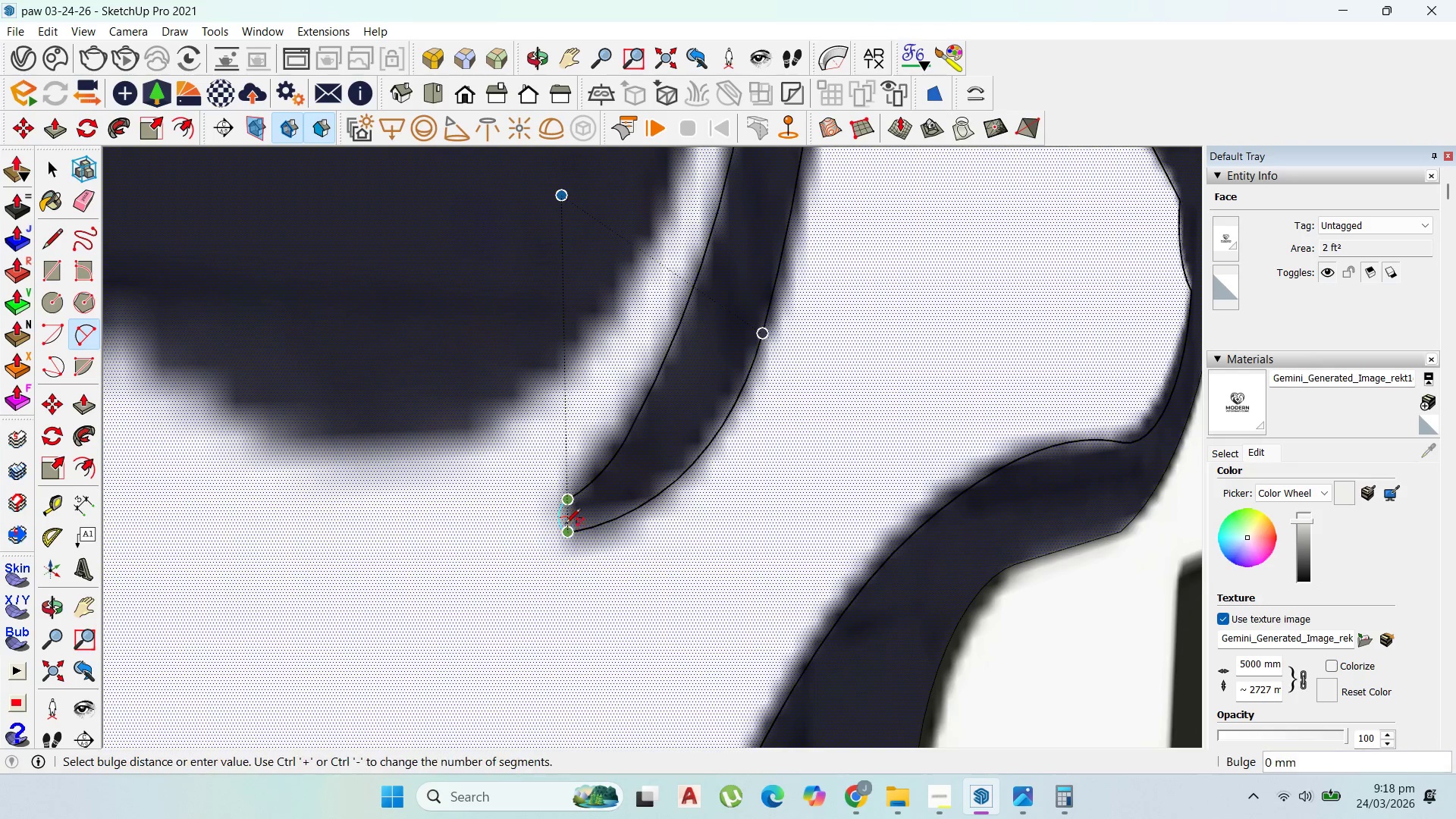 
scroll: coordinate [450, 513], scroll_direction: up, amount: 7.0
 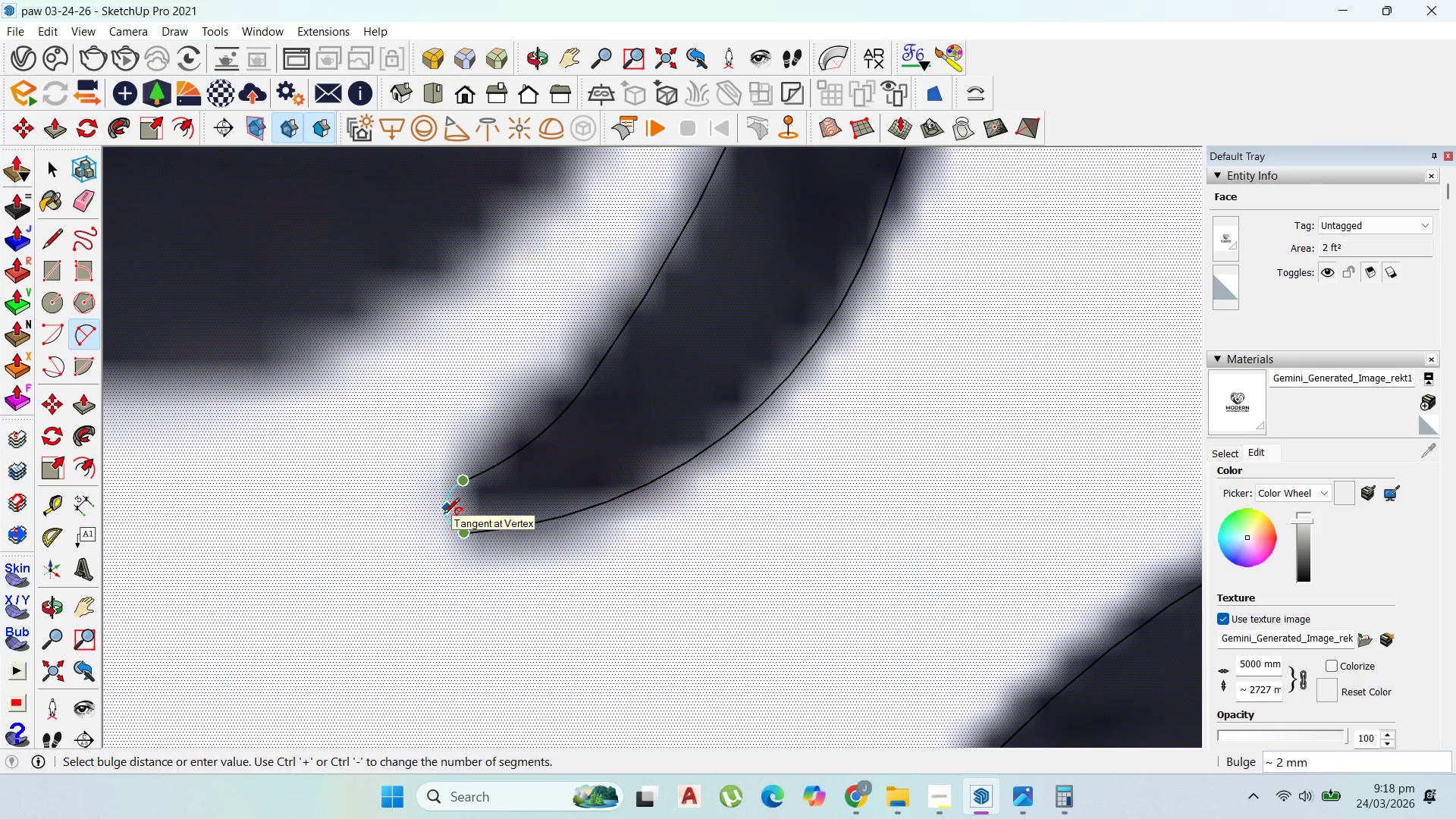 
left_click([444, 515])
 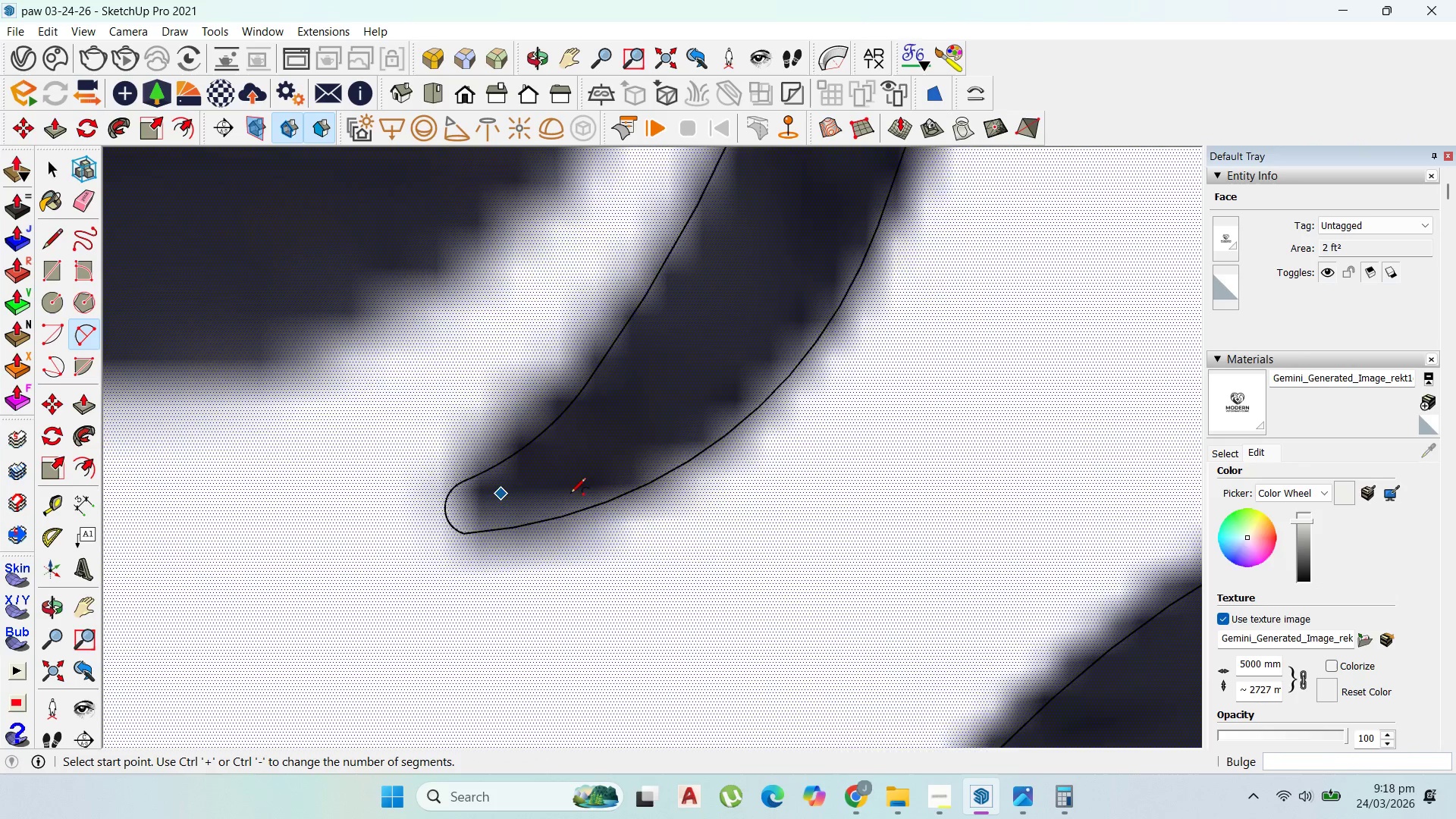 
scroll: coordinate [681, 550], scroll_direction: down, amount: 18.0
 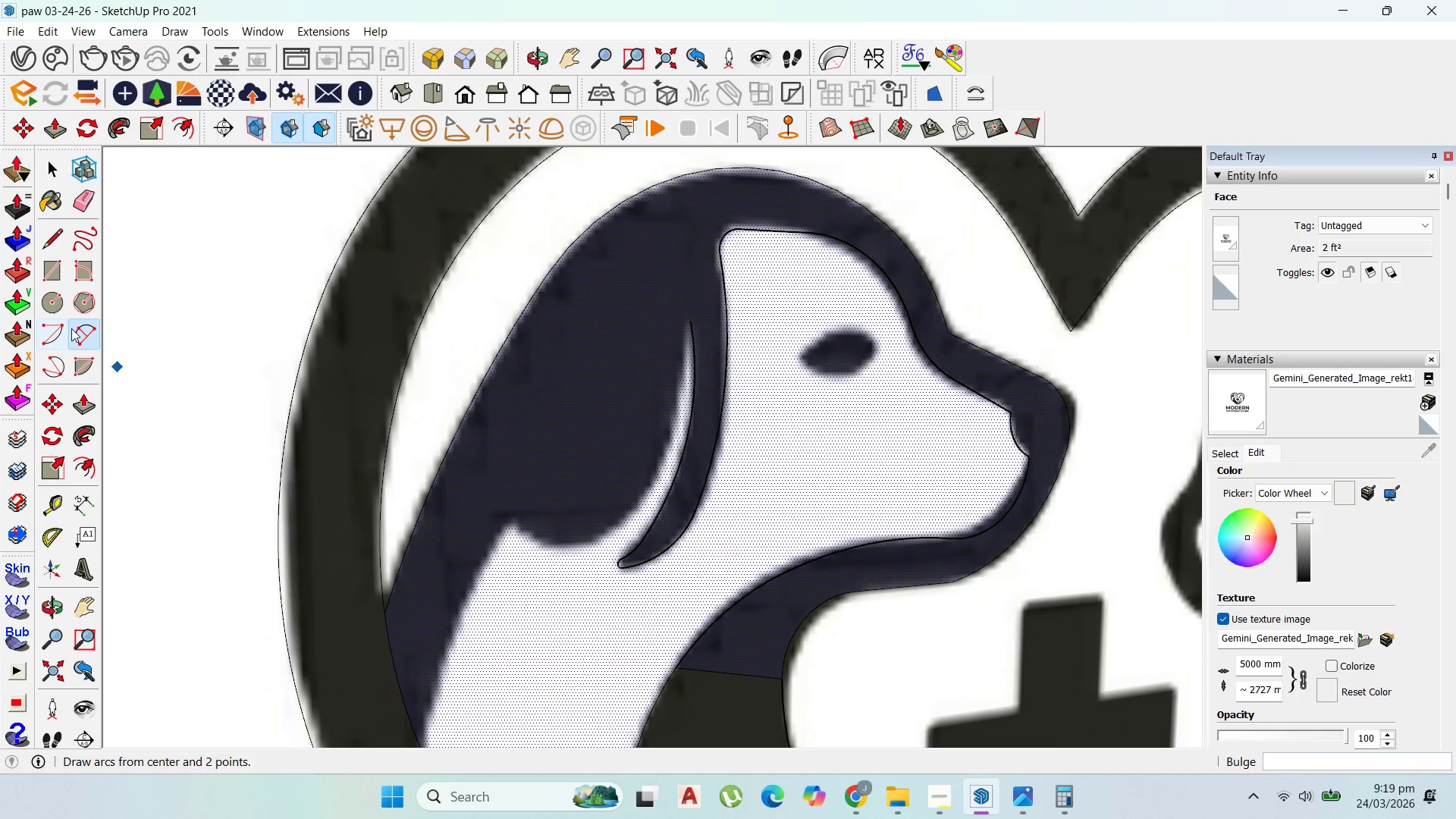 
wait(6.75)
 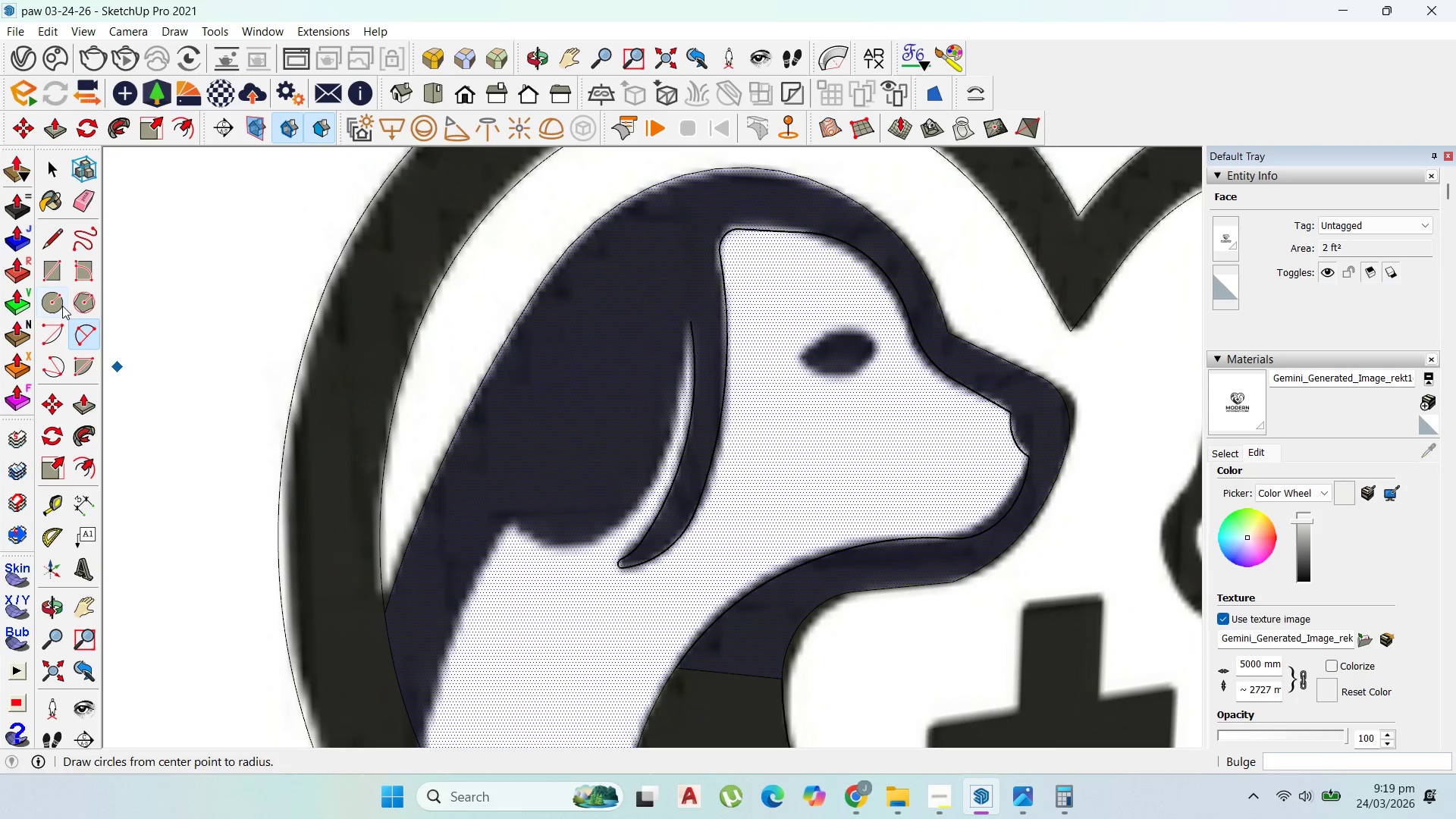 
left_click([691, 321])
 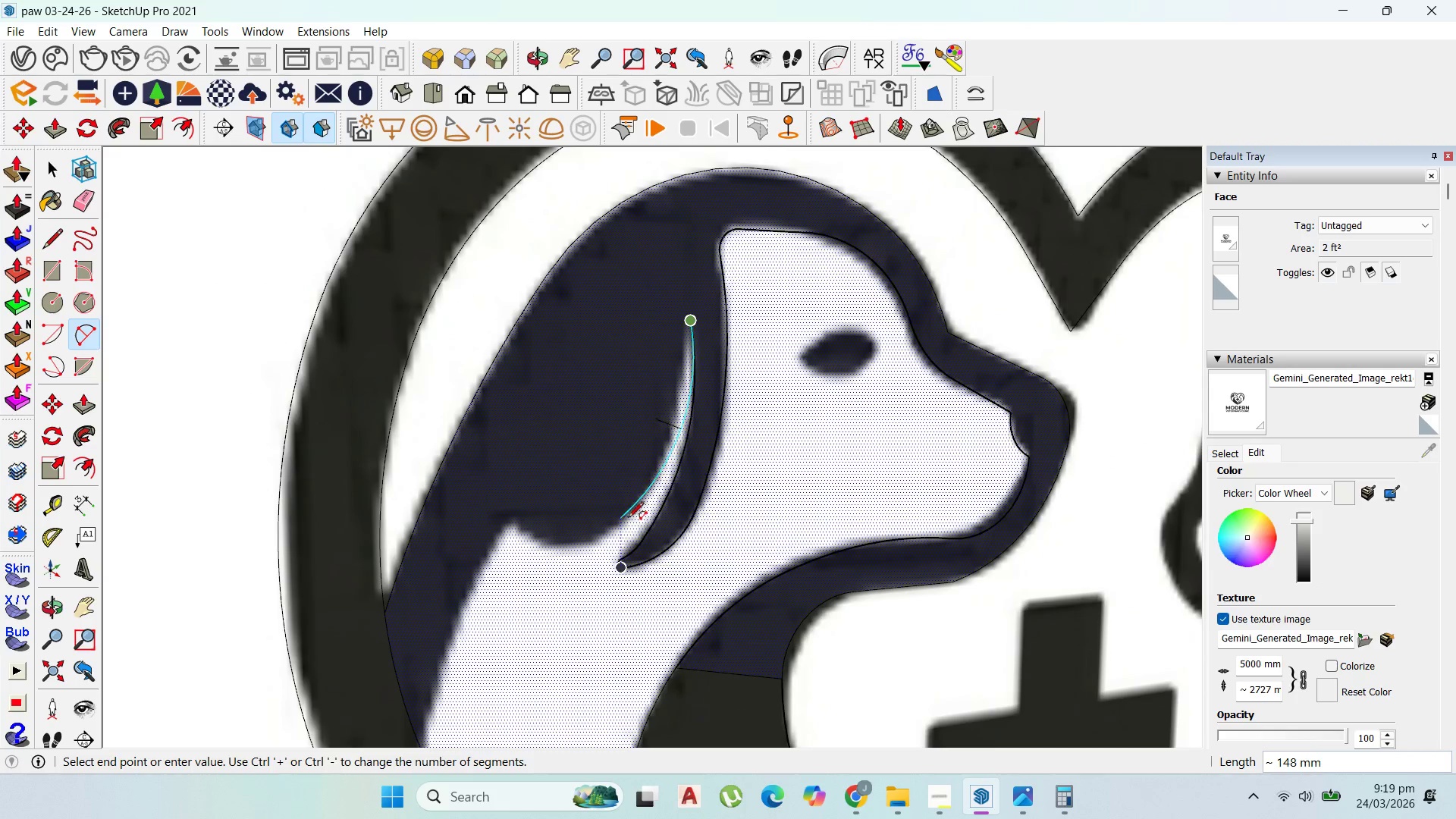 
scroll: coordinate [701, 258], scroll_direction: up, amount: 15.0
 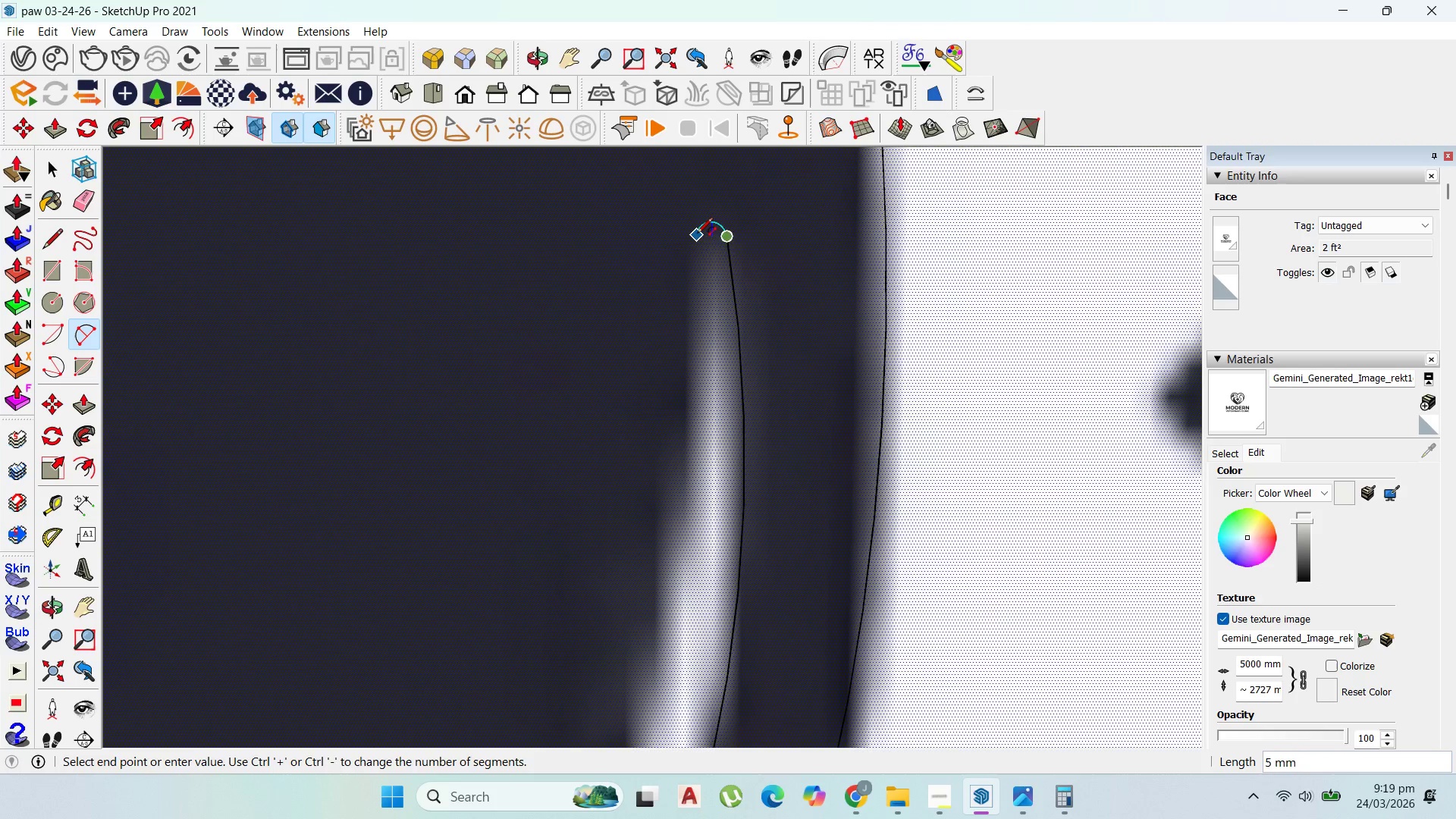 
left_click([697, 234])
 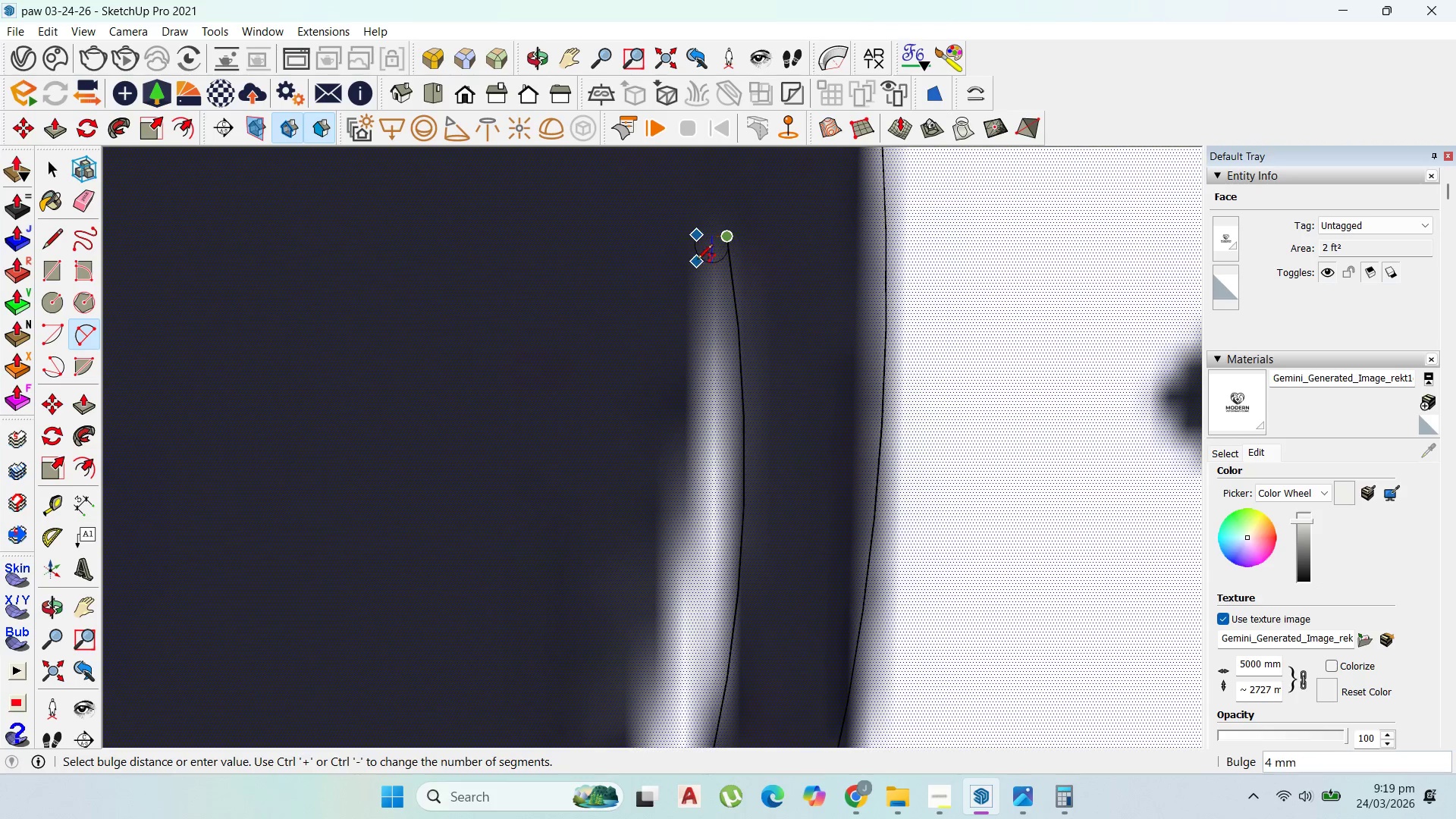 
scroll: coordinate [711, 229], scroll_direction: up, amount: 7.0
 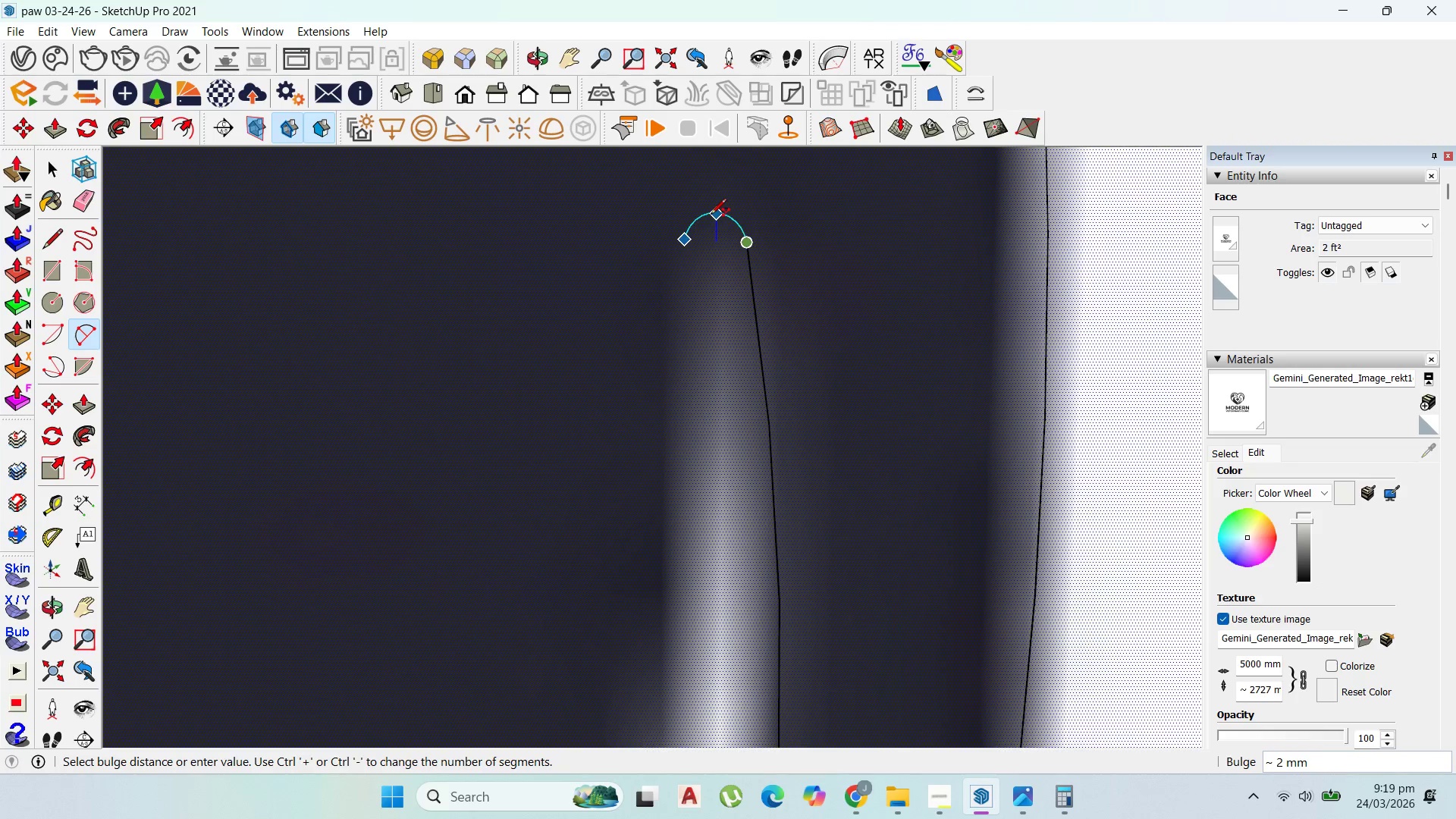 
left_click([711, 215])
 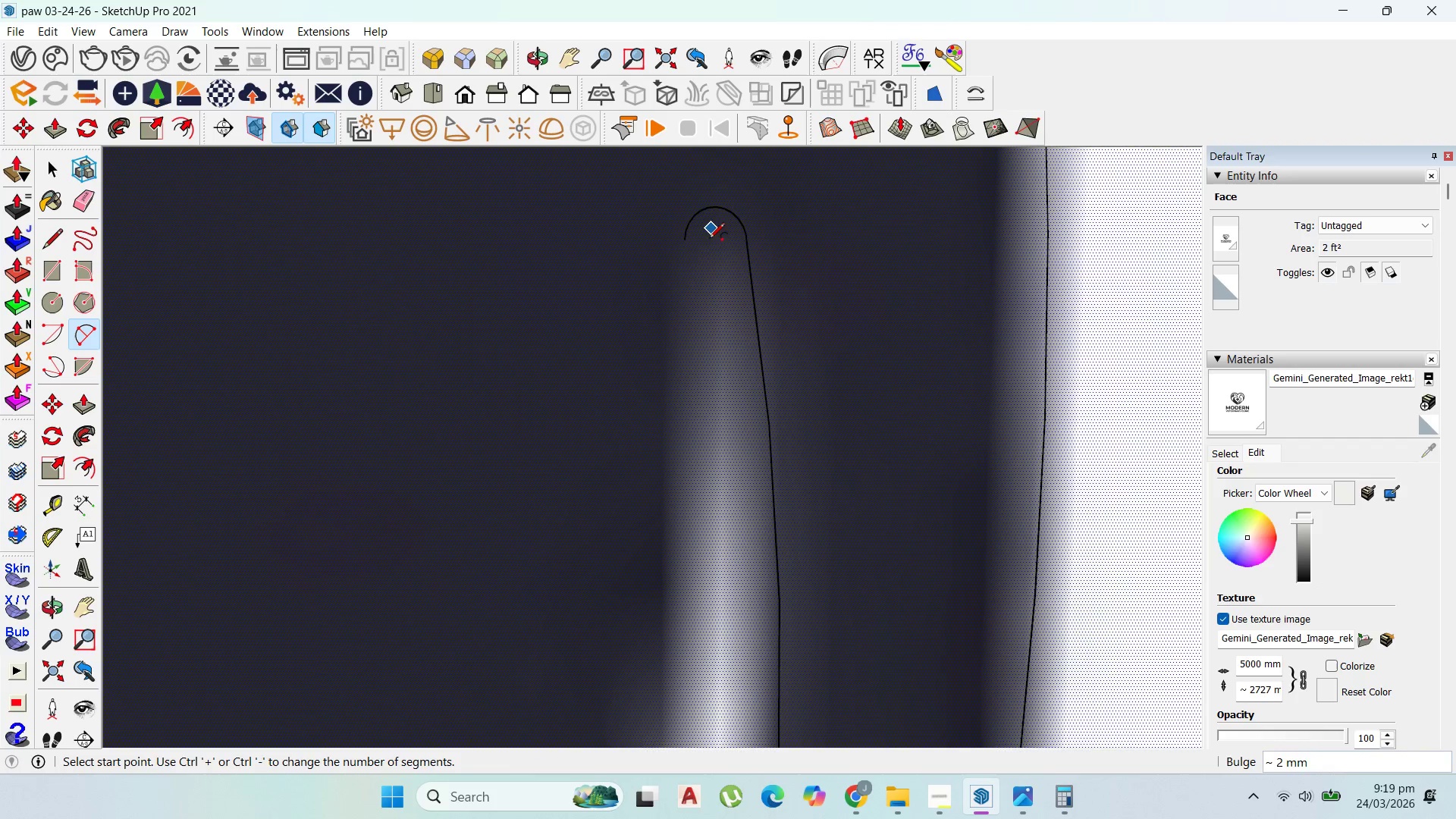 
scroll: coordinate [705, 200], scroll_direction: down, amount: 9.0
 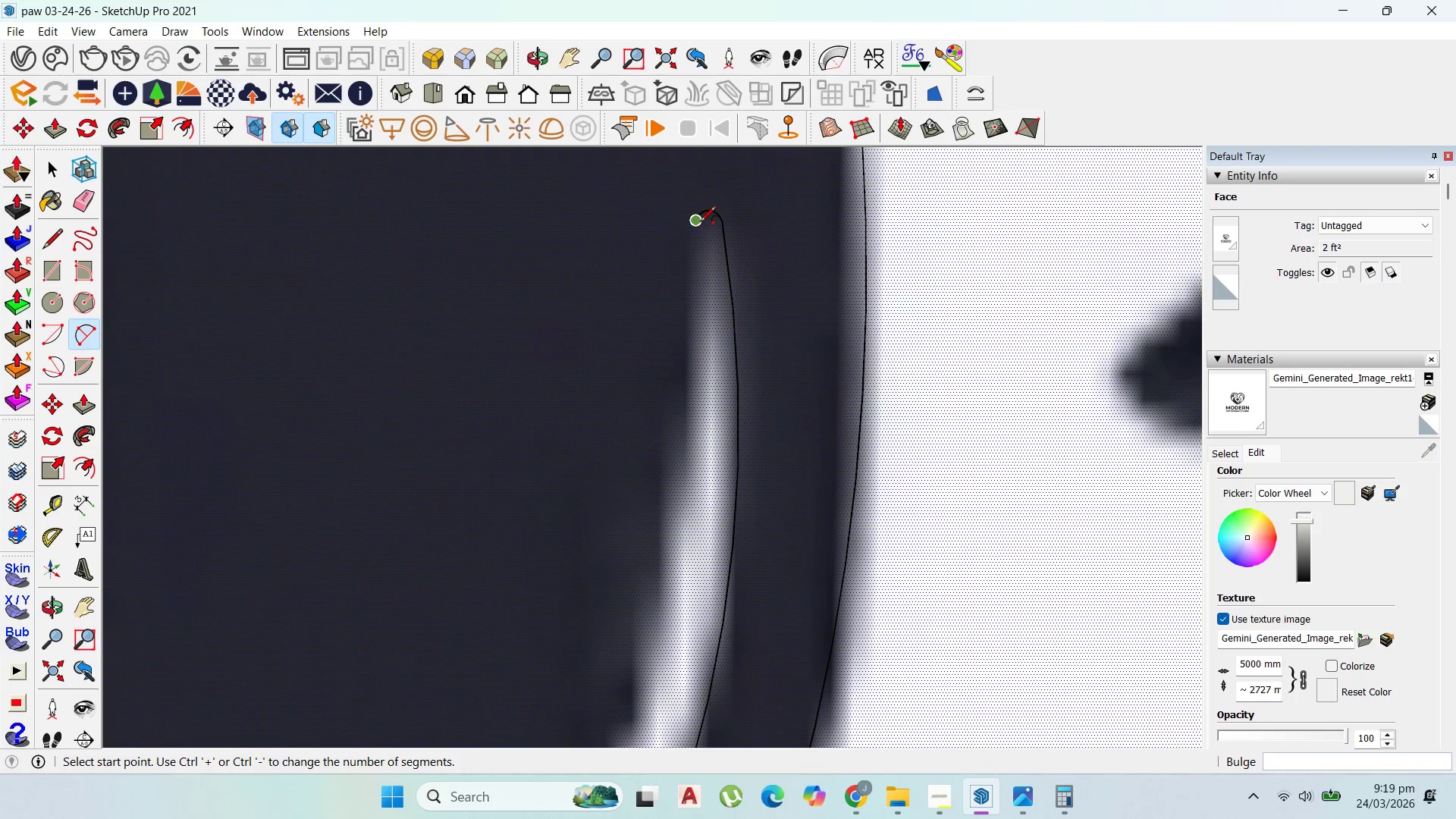 
left_click([700, 223])
 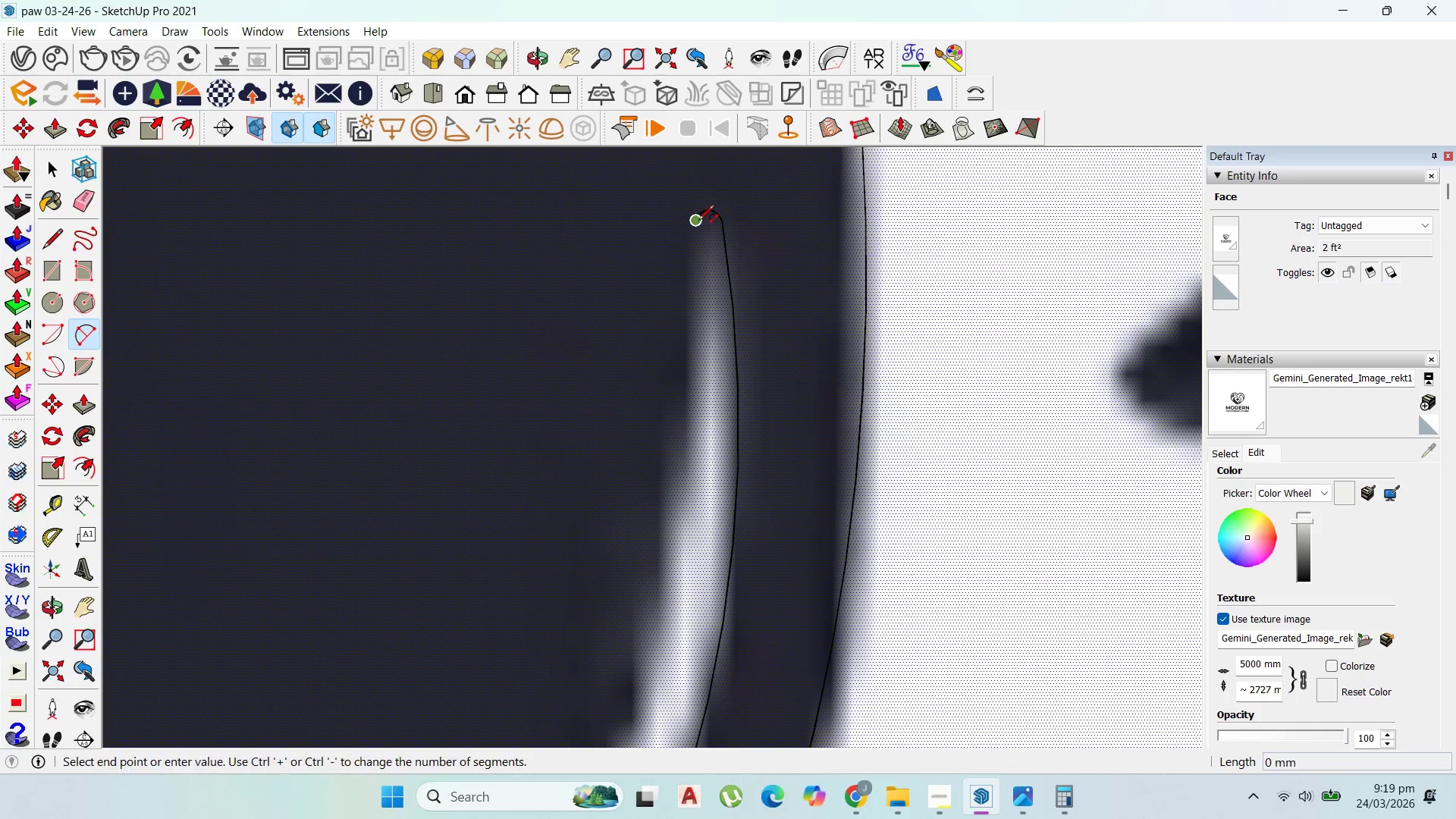 
scroll: coordinate [706, 255], scroll_direction: down, amount: 10.0
 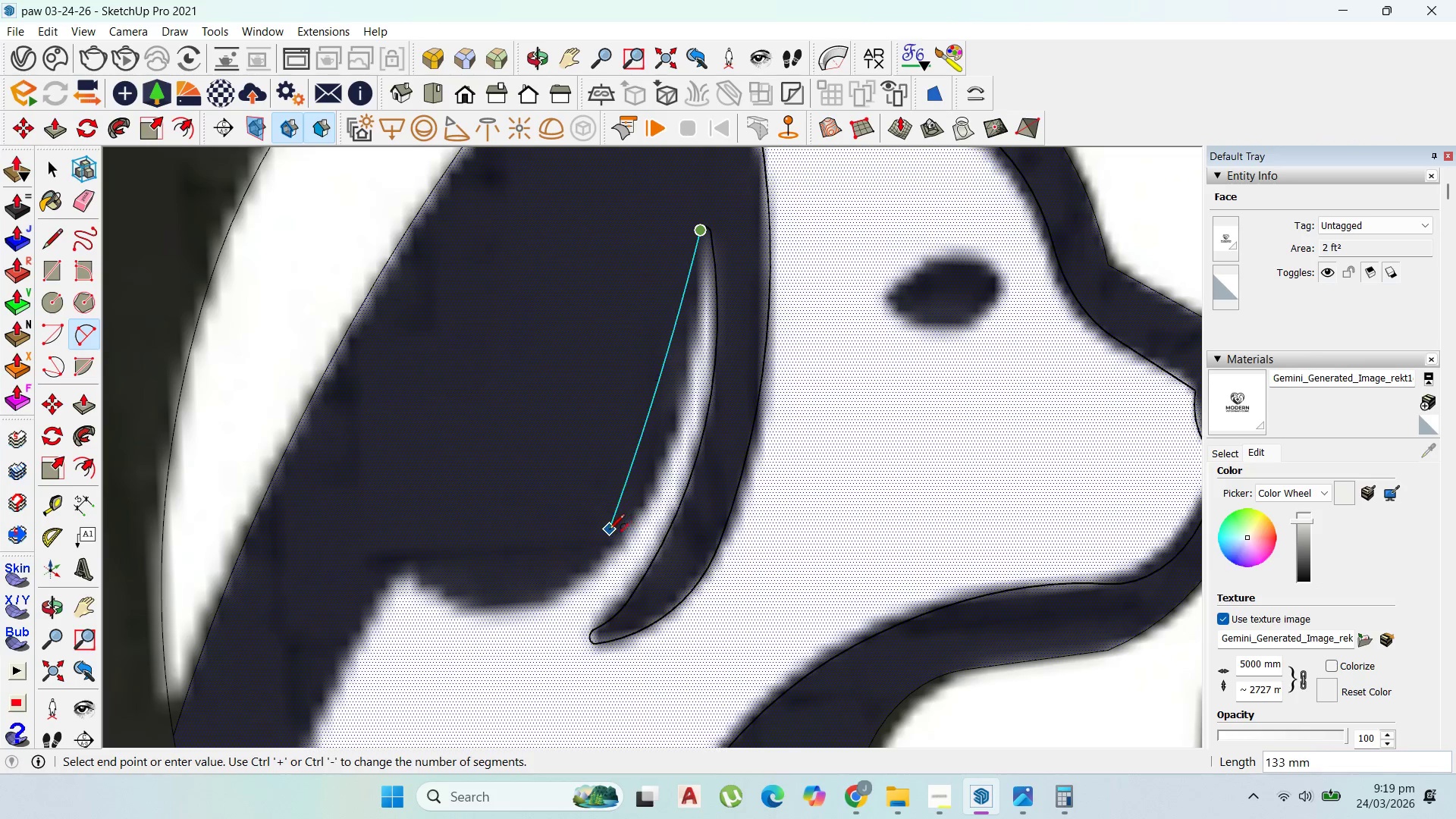 
left_click([610, 537])
 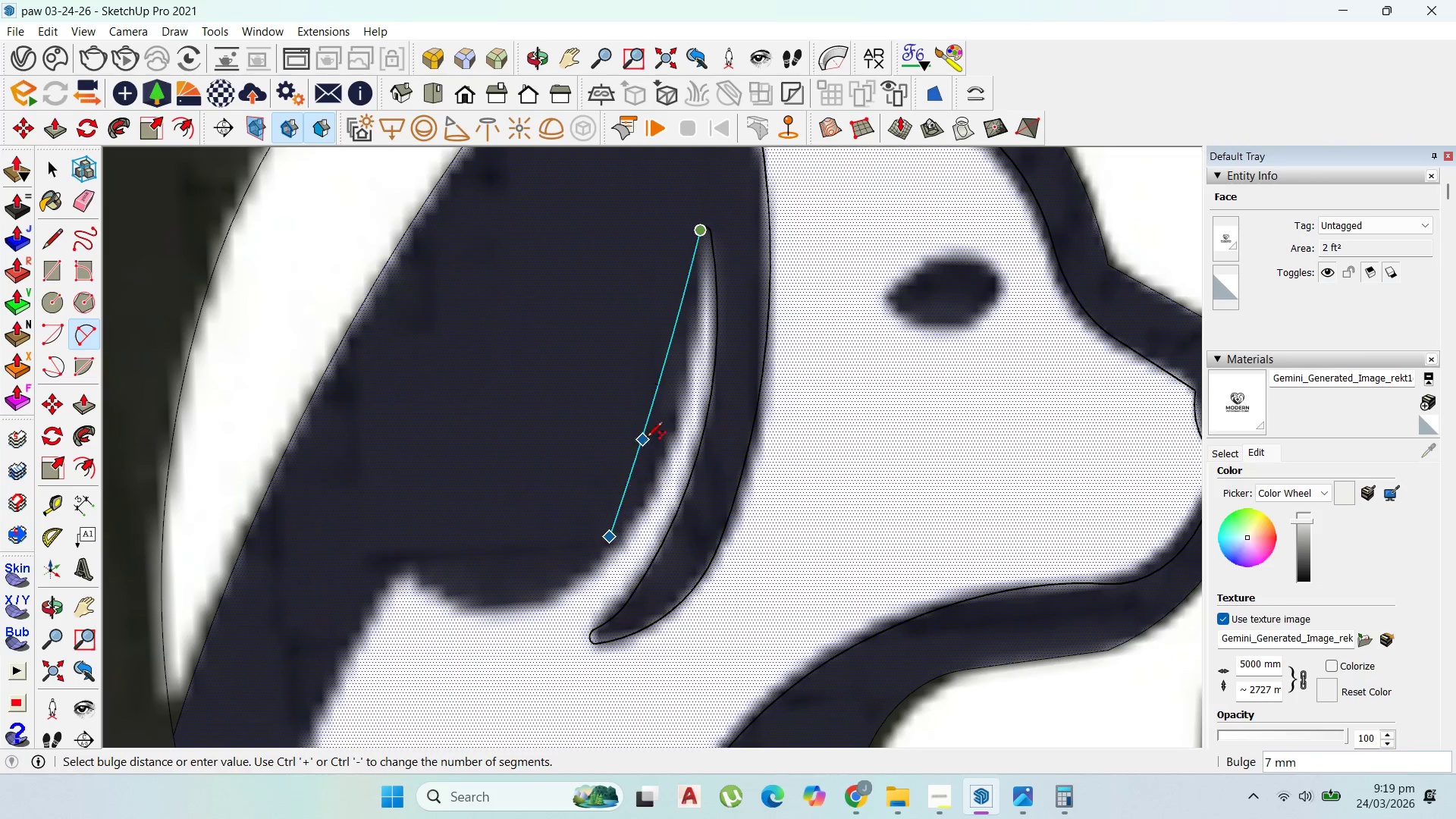 
scroll: coordinate [666, 443], scroll_direction: up, amount: 1.0
 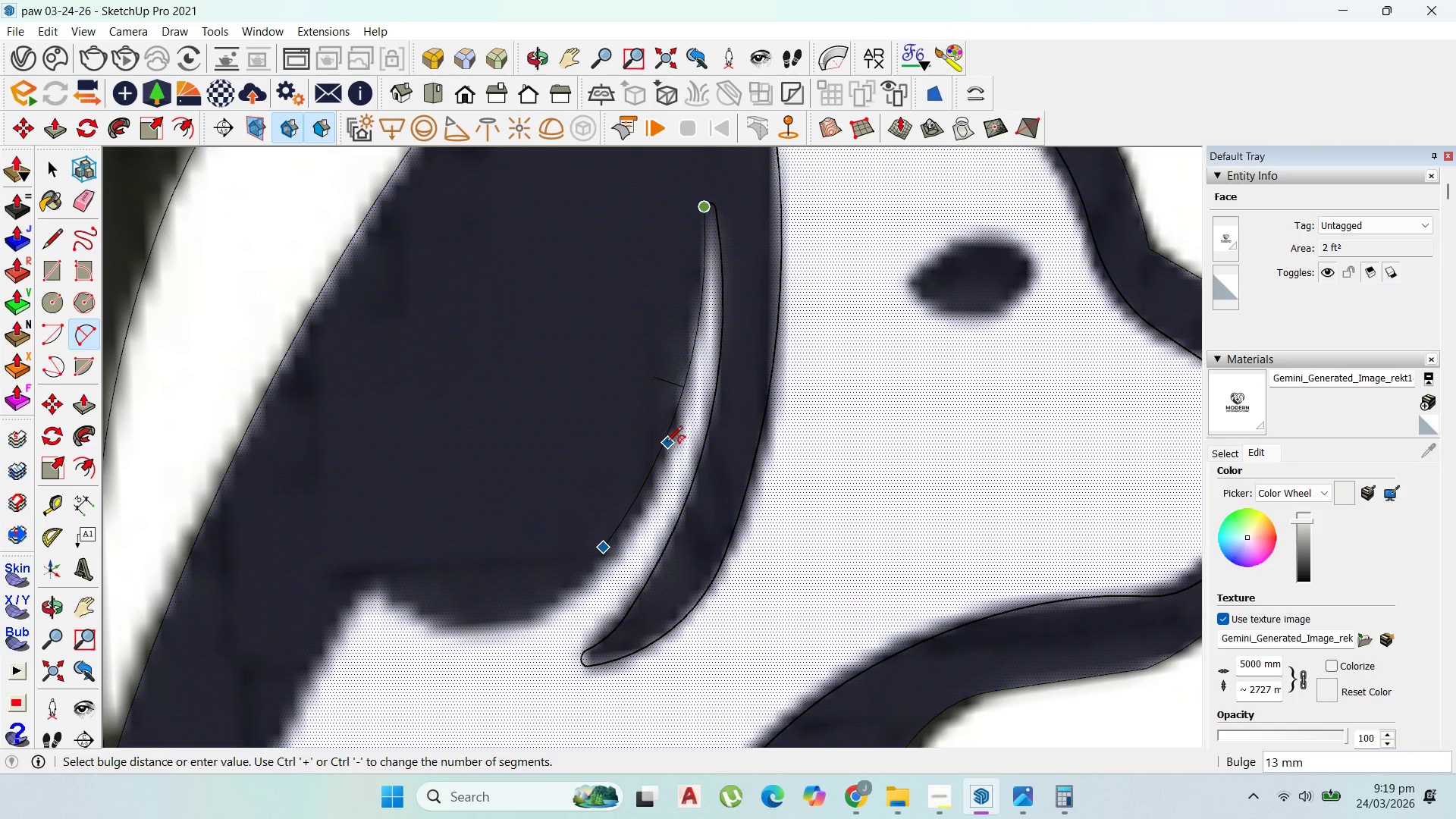 
left_click([667, 443])
 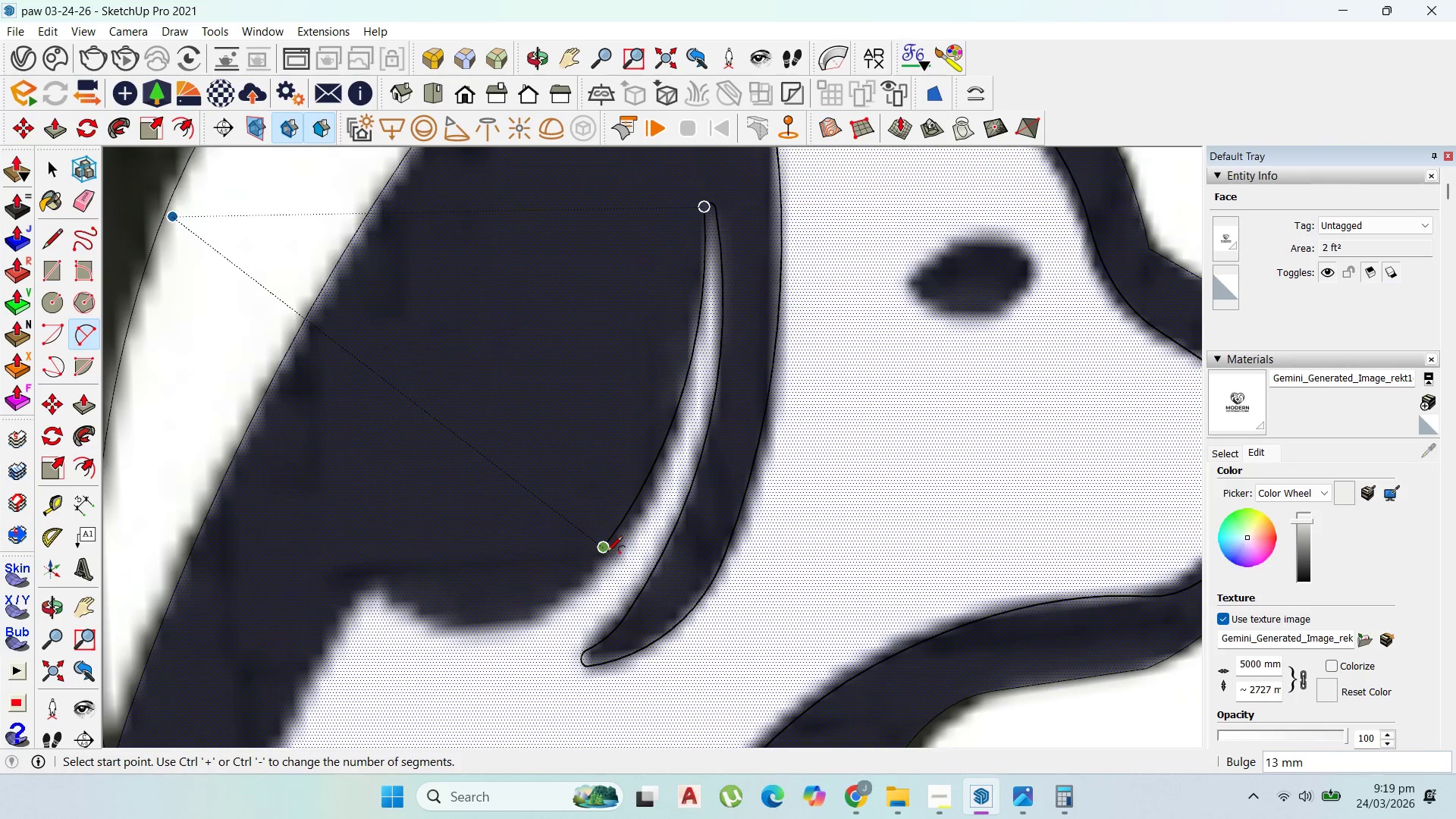 
left_click([604, 551])
 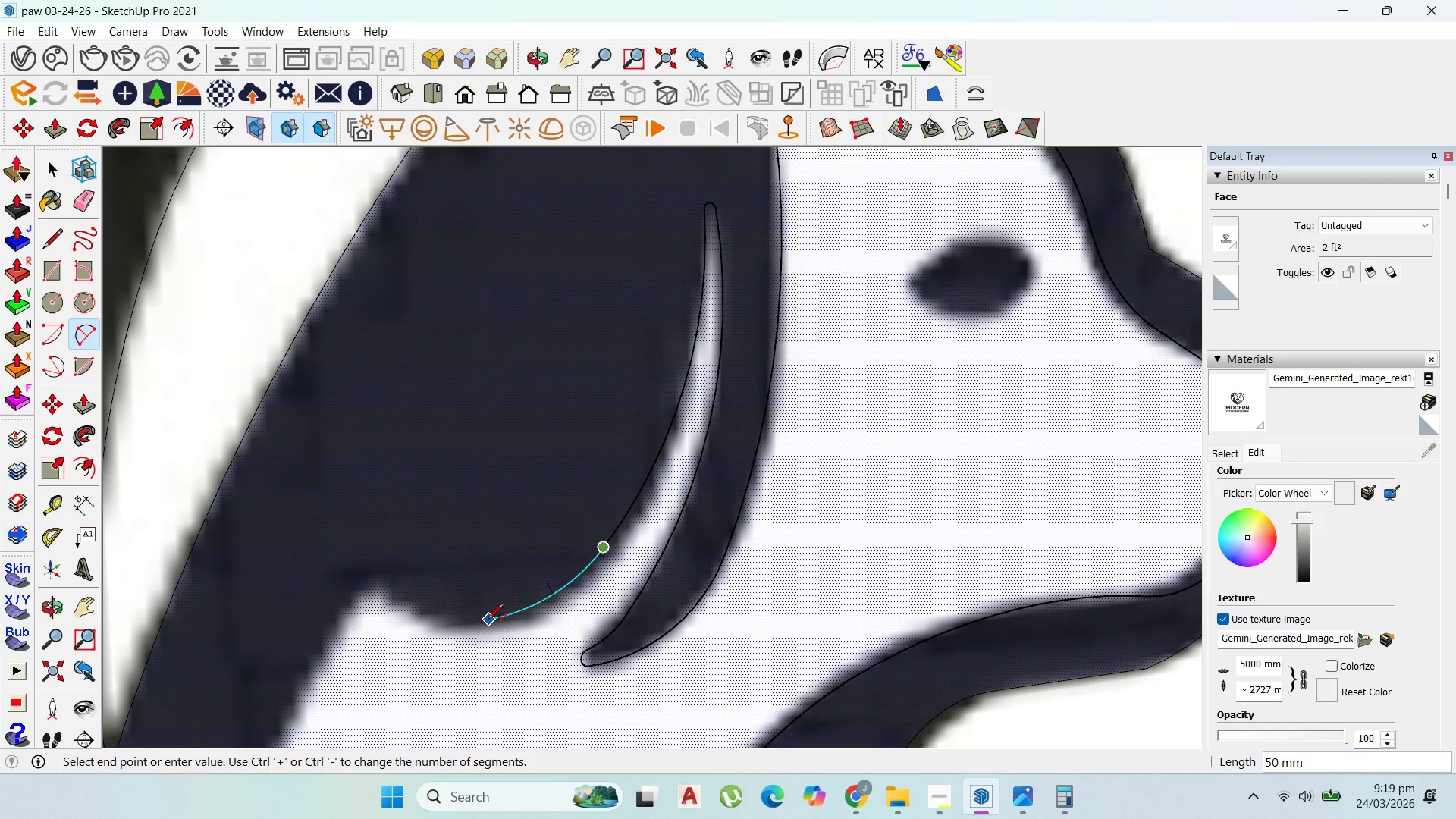 
left_click([488, 620])
 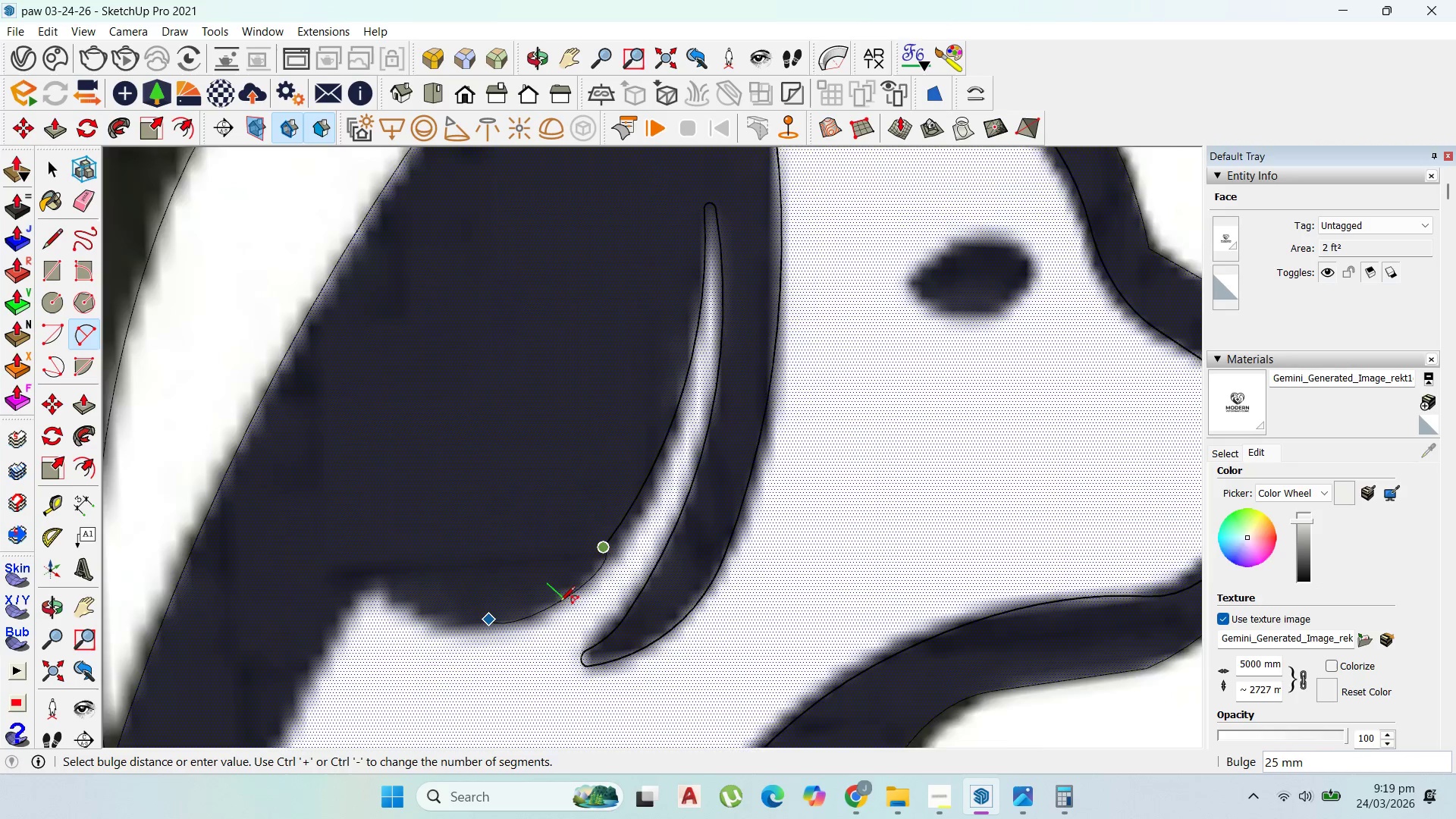 
scroll: coordinate [562, 604], scroll_direction: up, amount: 2.0
 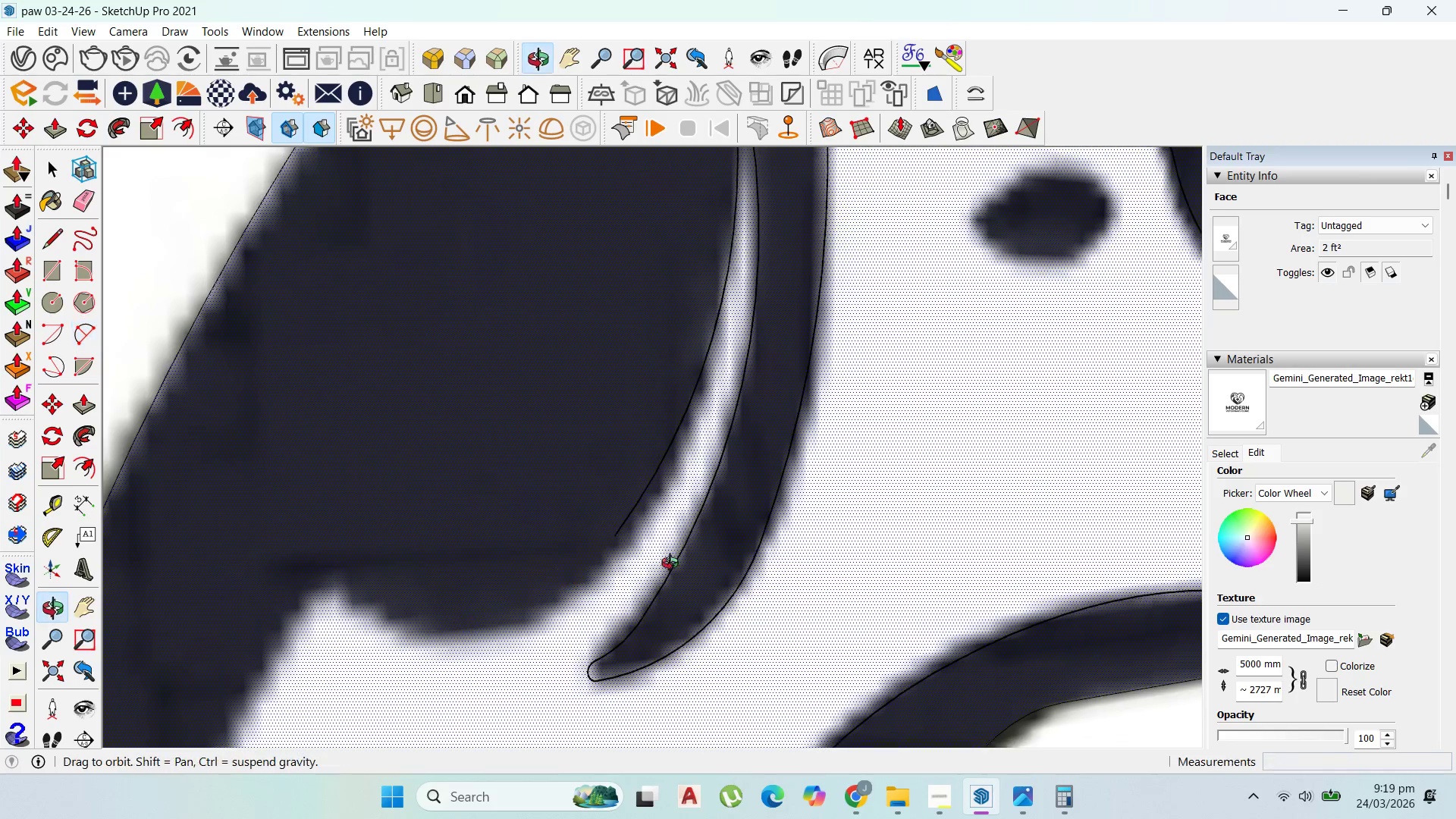 
left_click([606, 579])
 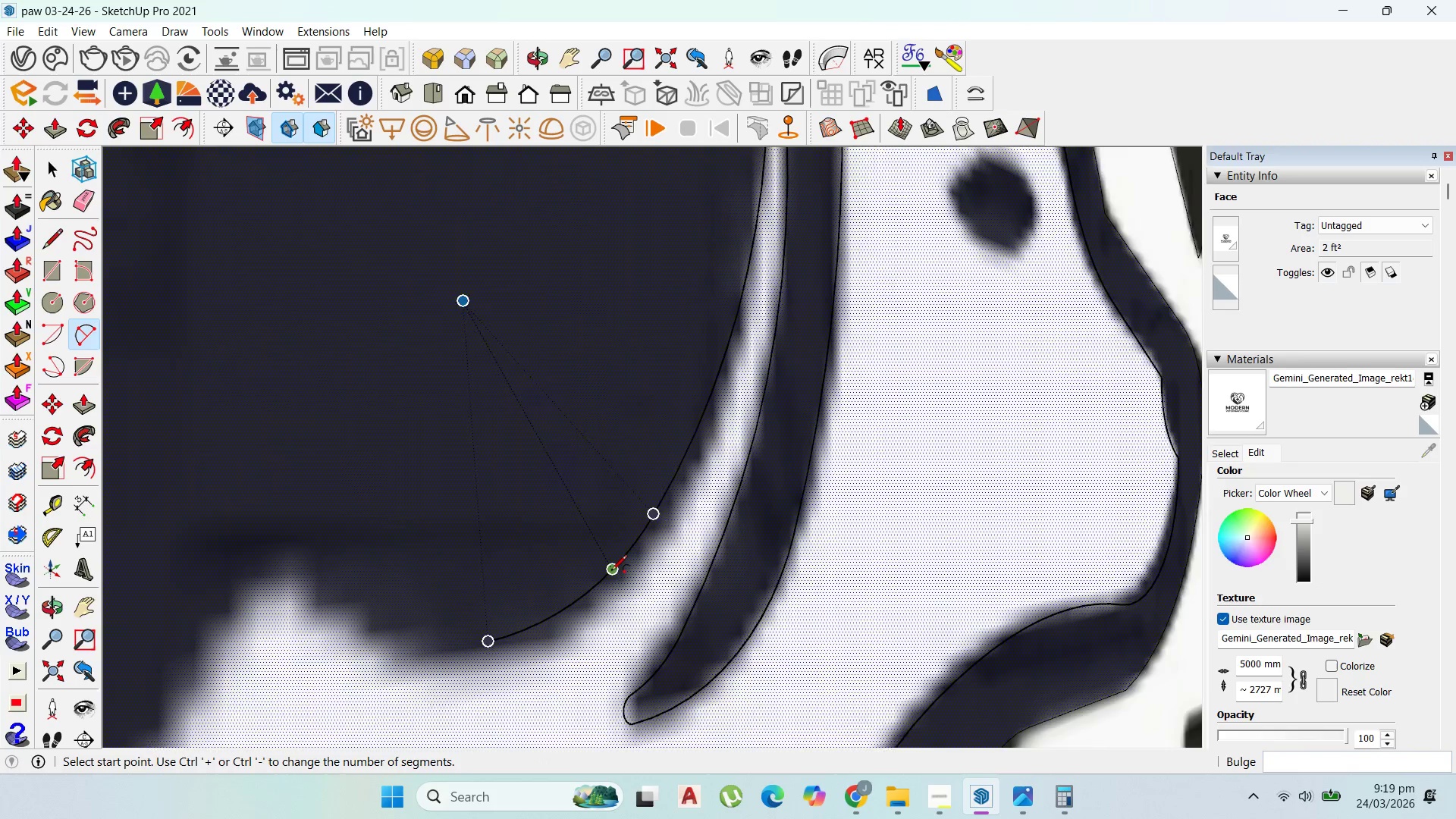 
scroll: coordinate [610, 570], scroll_direction: up, amount: 3.0
 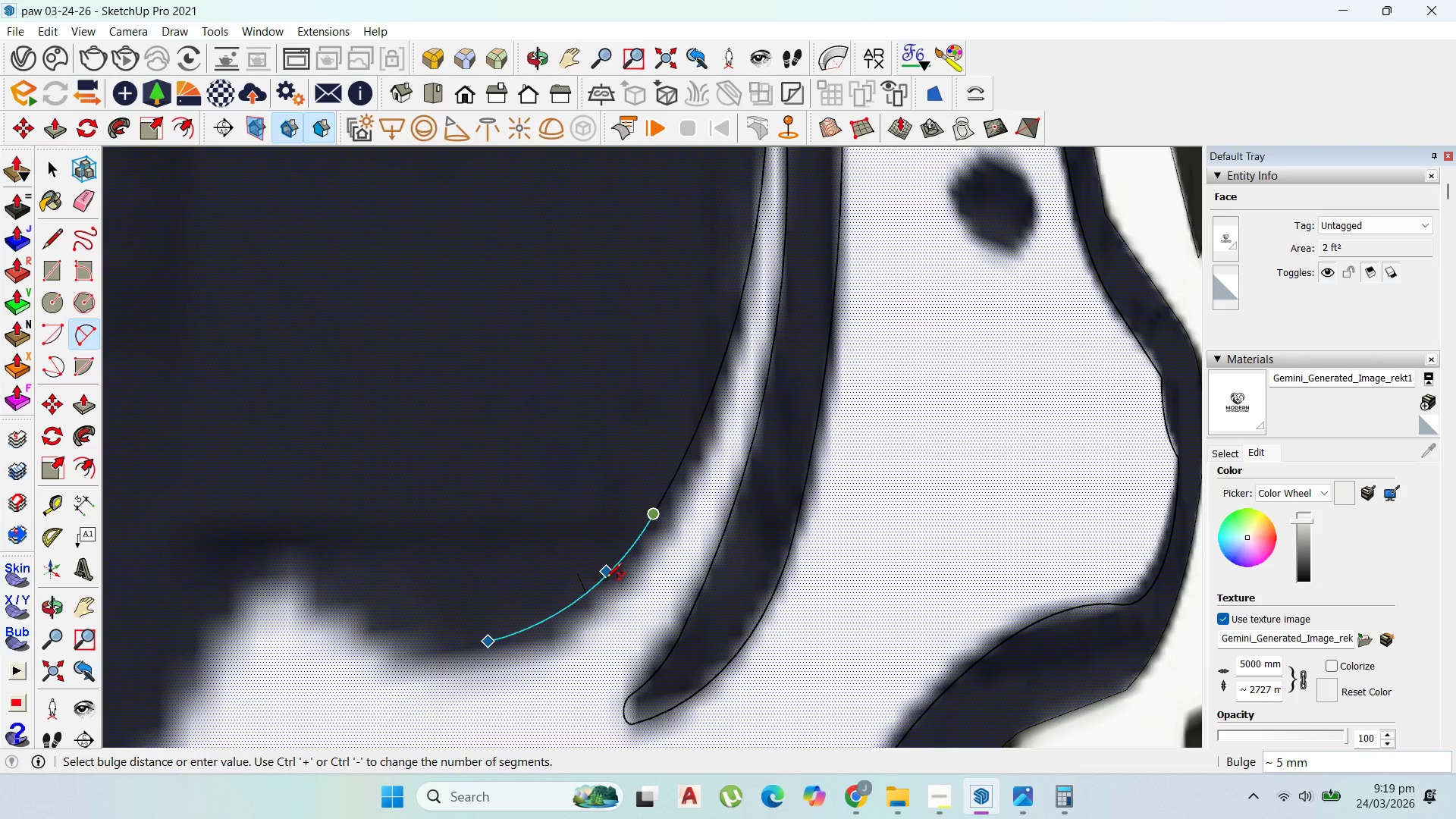 
scroll: coordinate [611, 572], scroll_direction: down, amount: 3.0
 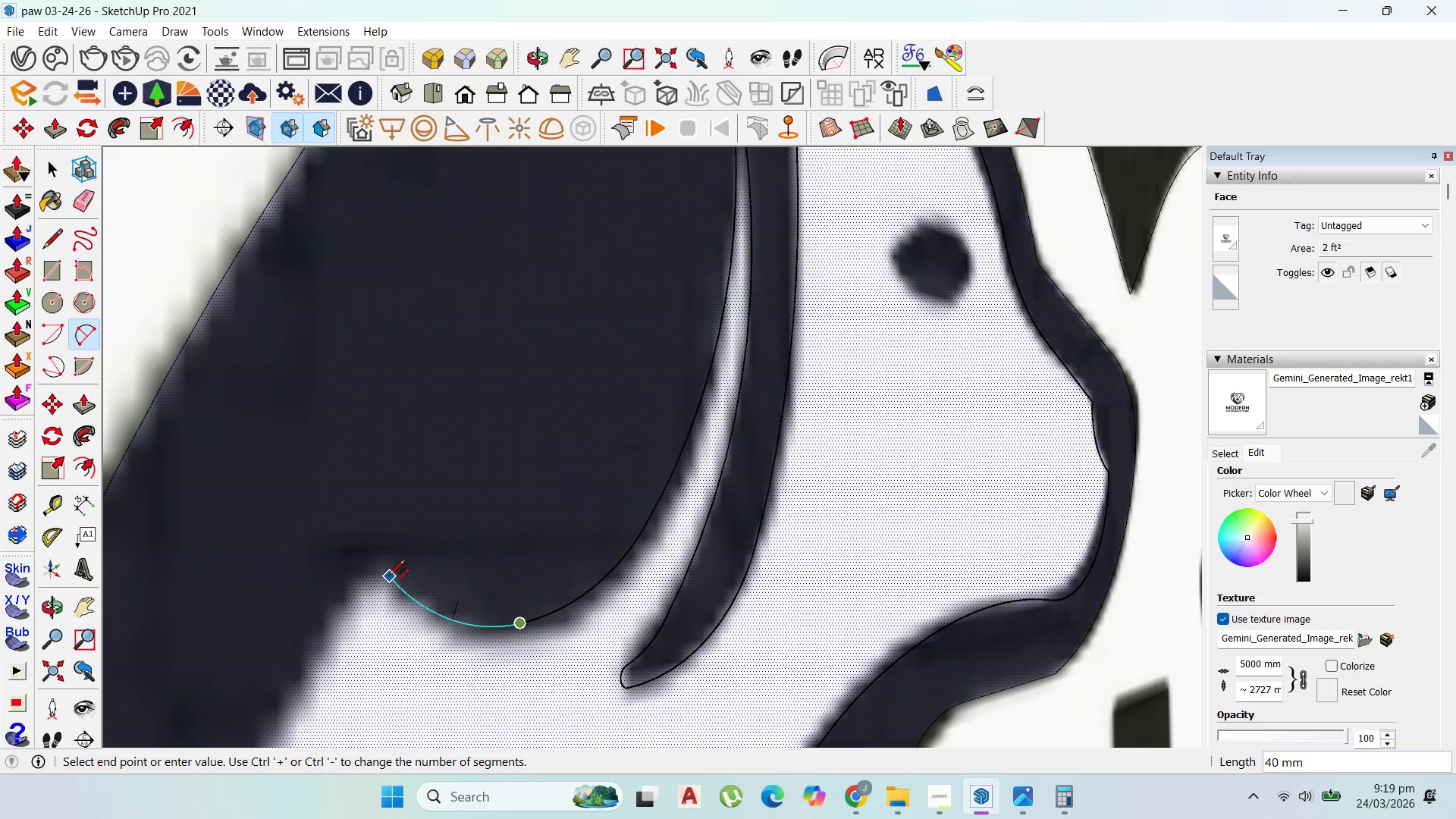 
left_click([388, 573])
 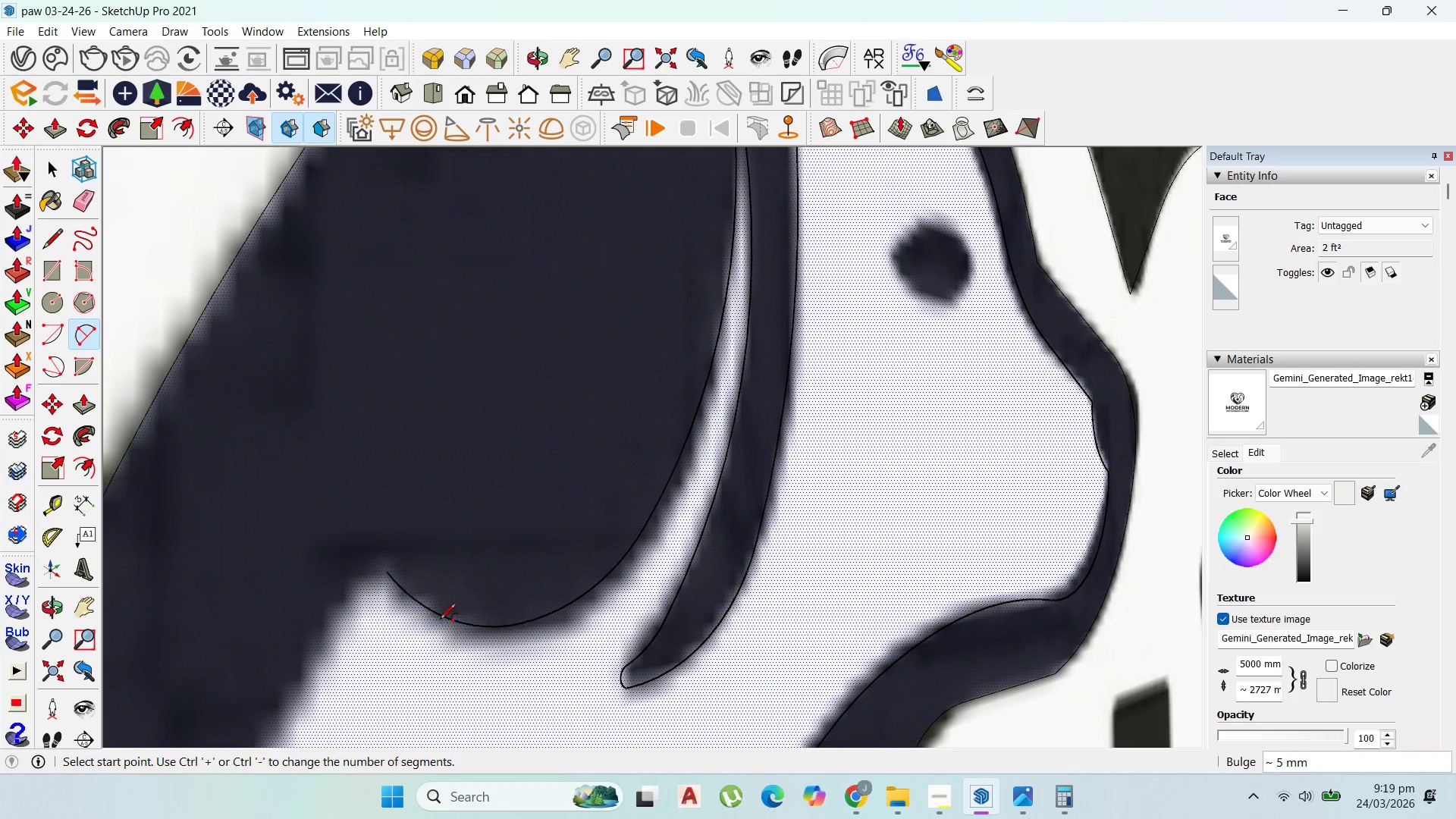 
scroll: coordinate [746, 440], scroll_direction: down, amount: 8.0
 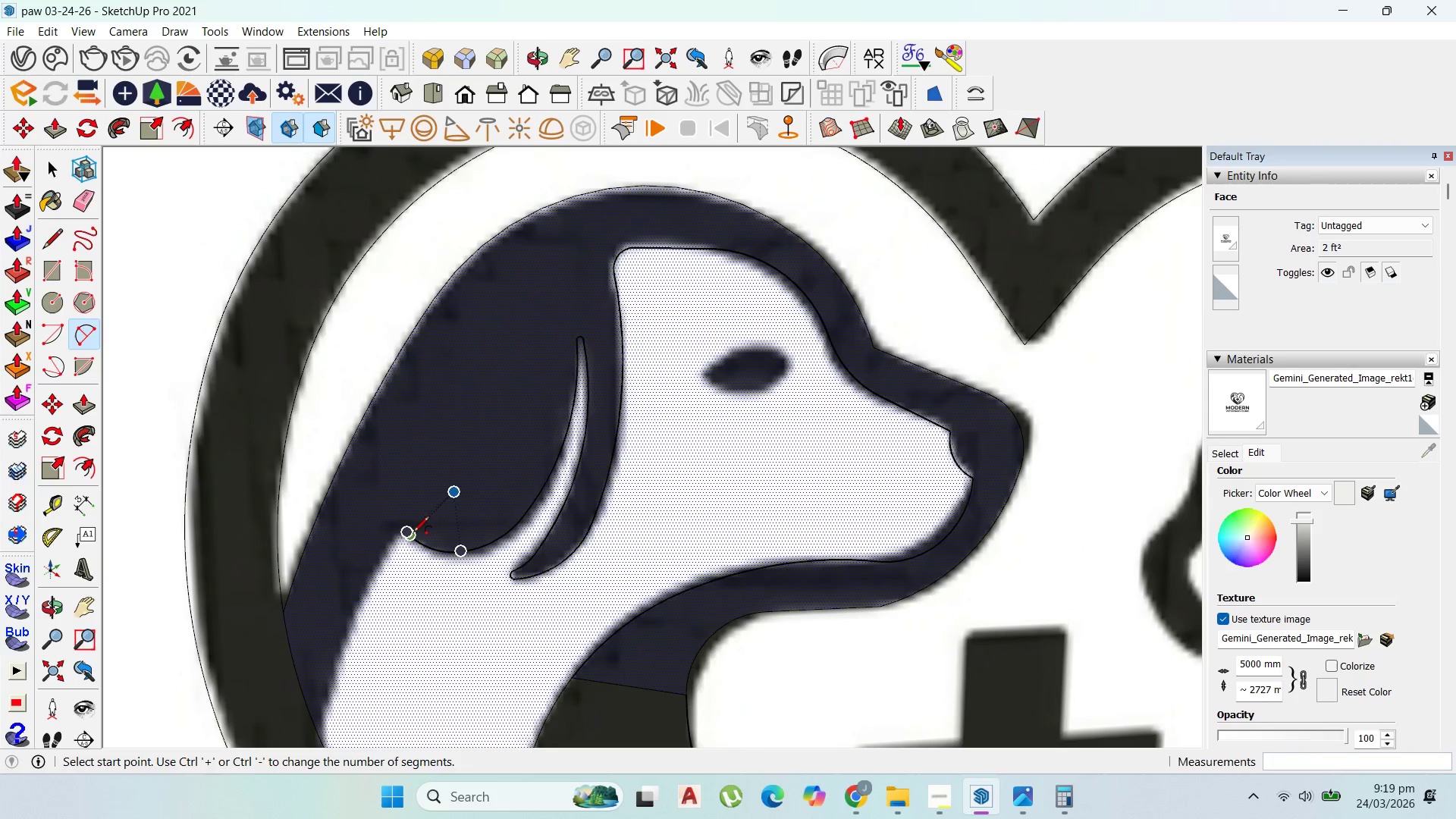 
scroll: coordinate [410, 529], scroll_direction: up, amount: 12.0
 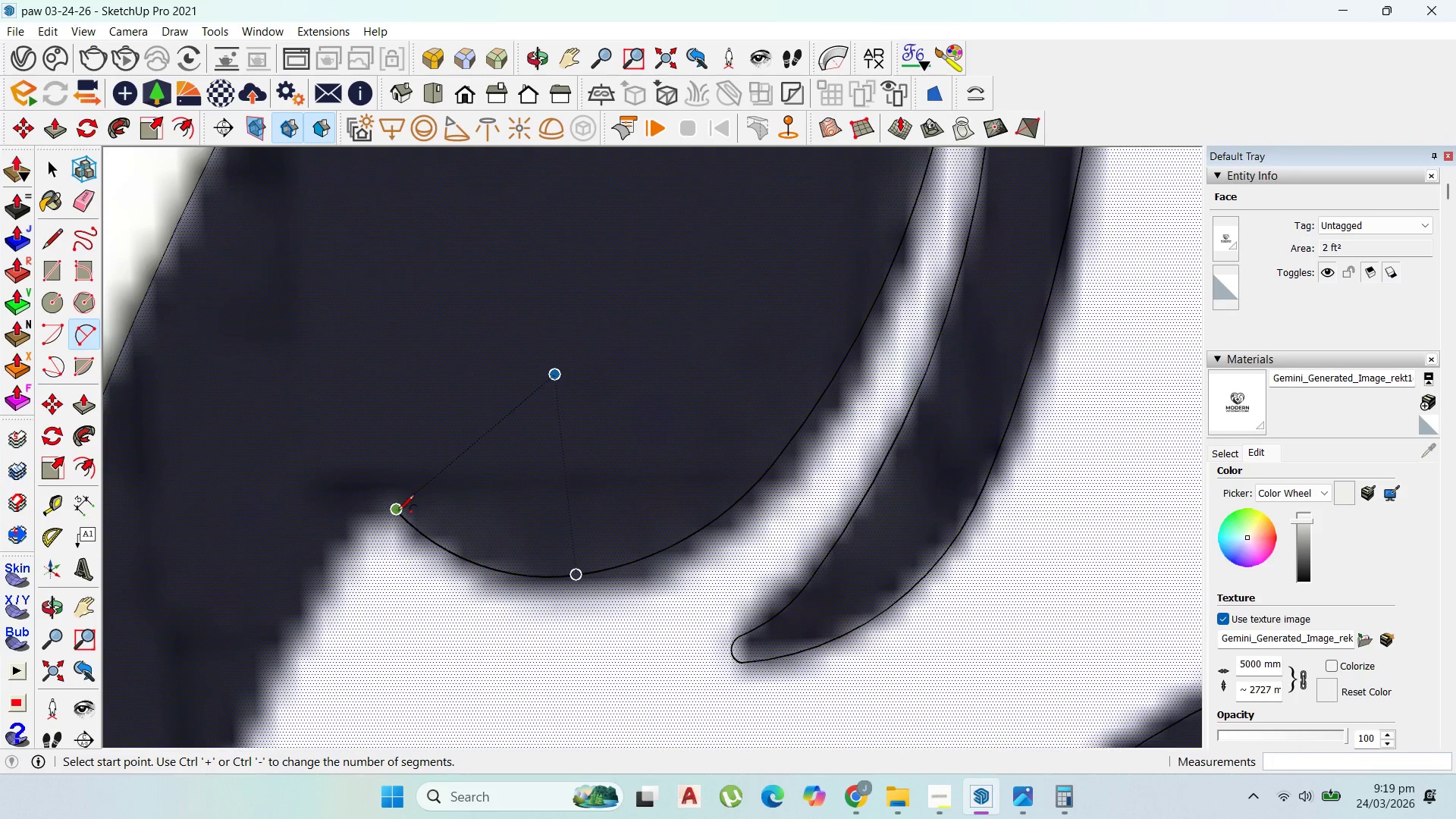 
left_click([394, 512])
 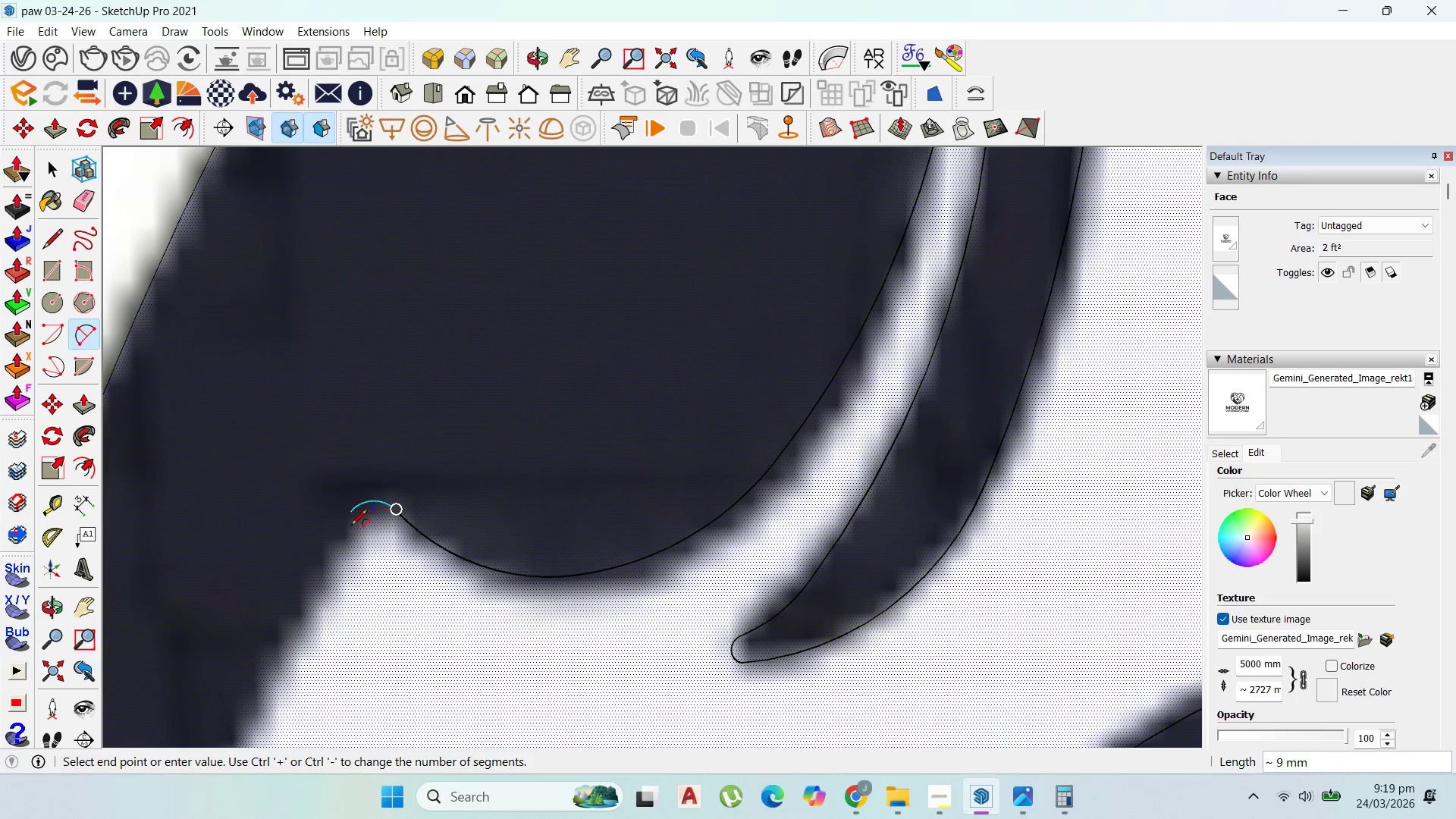 
left_click([359, 524])
 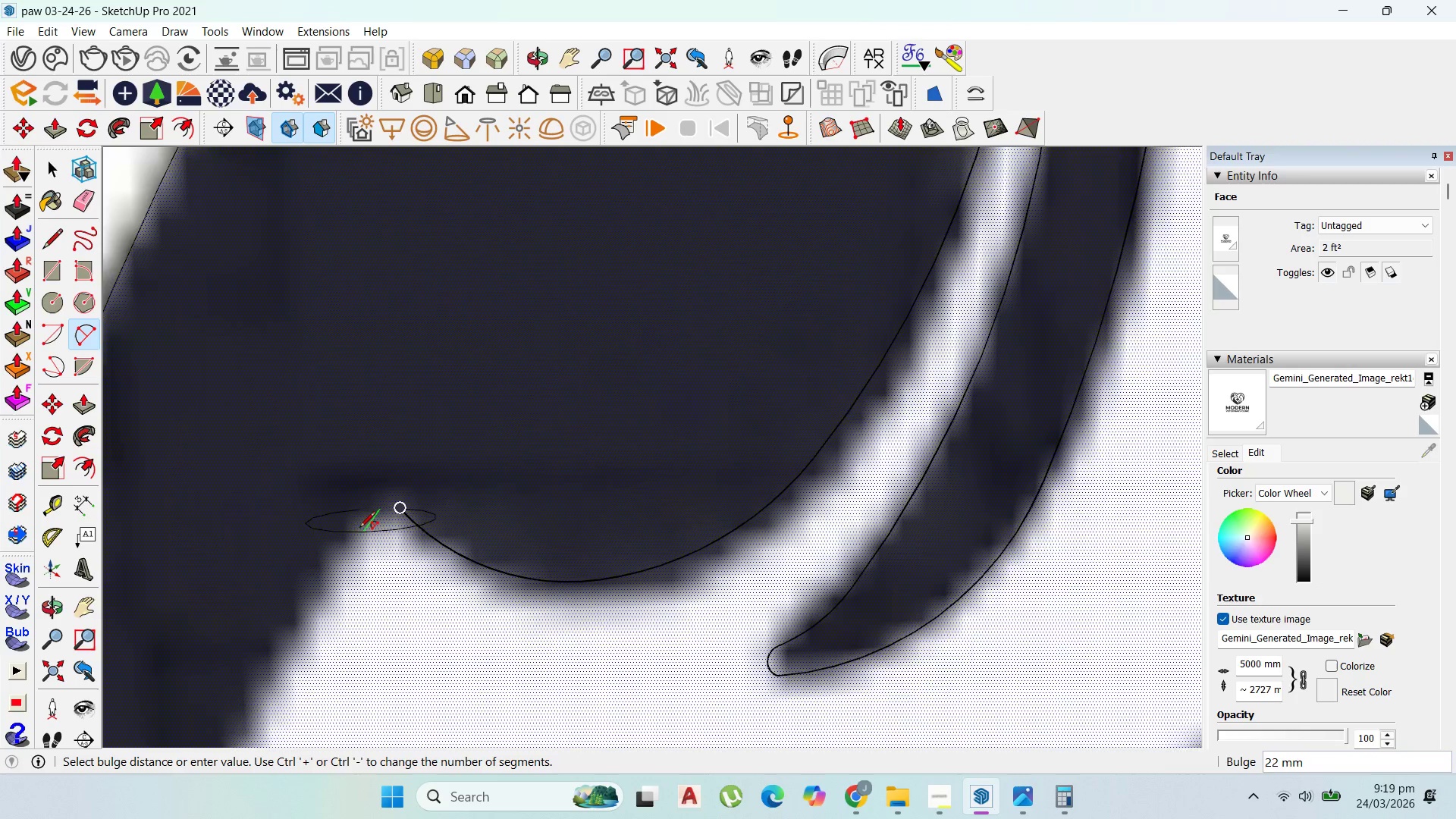 
scroll: coordinate [383, 494], scroll_direction: up, amount: 9.0
 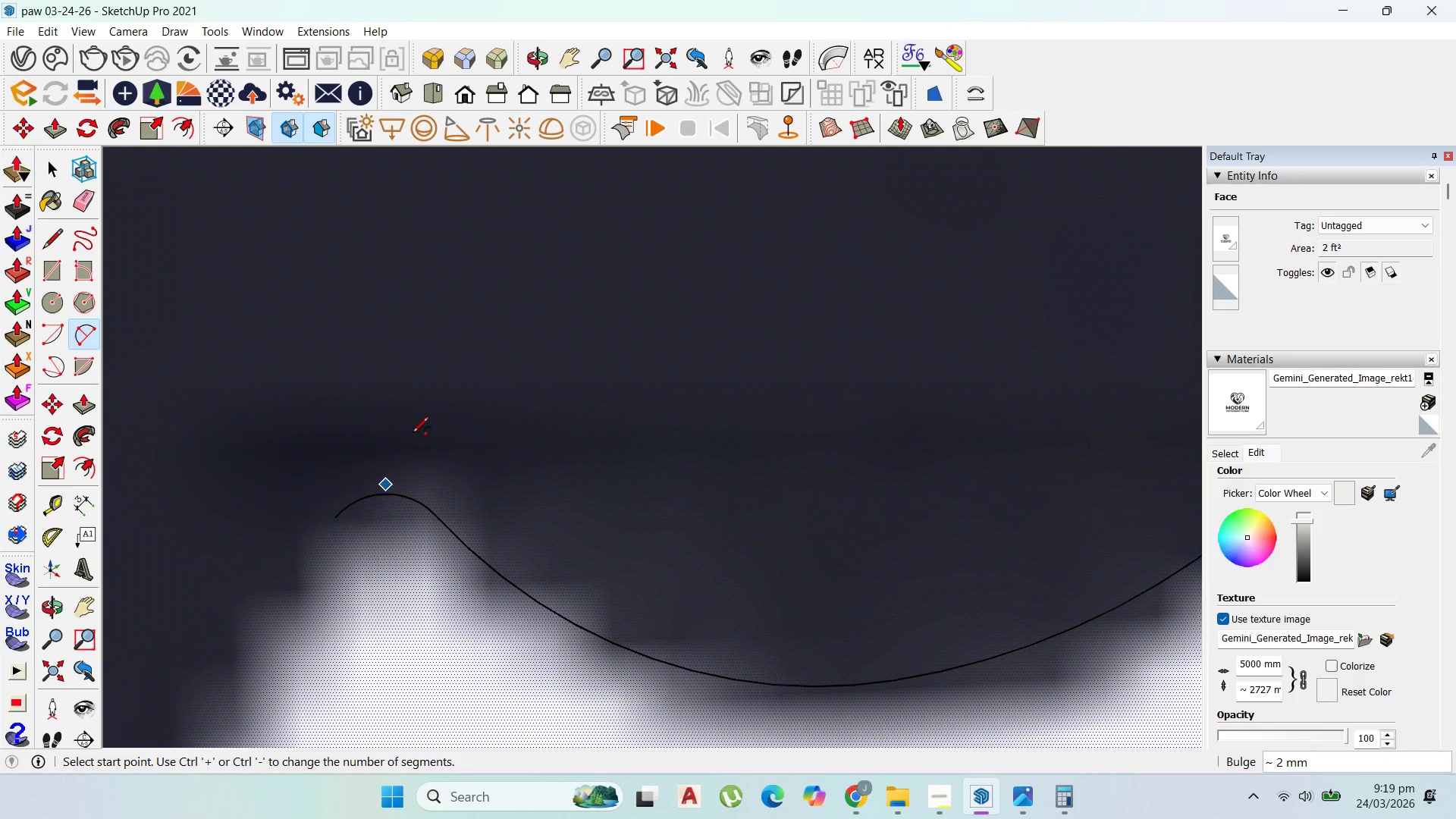 
scroll: coordinate [491, 341], scroll_direction: down, amount: 19.0
 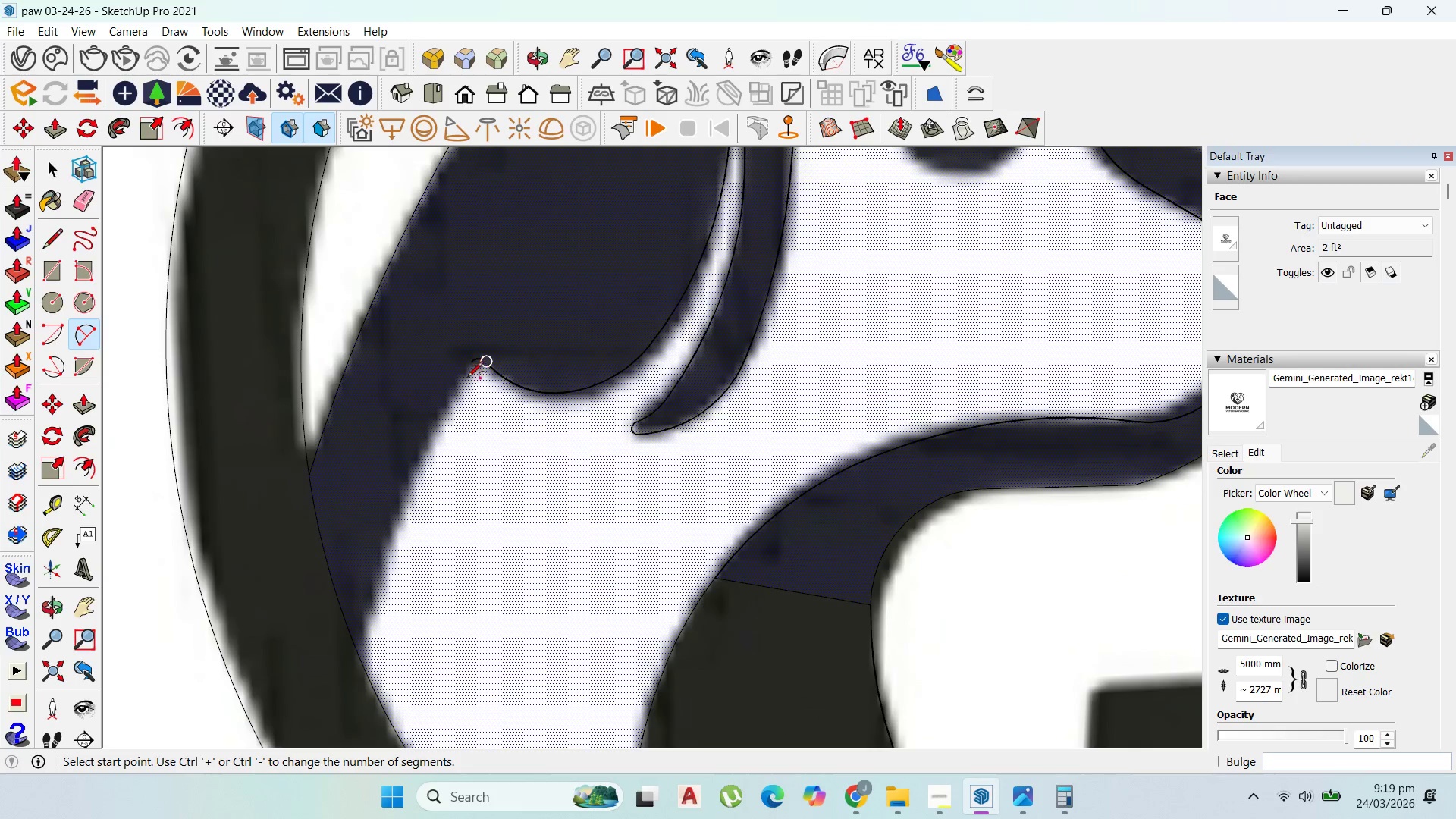 
scroll: coordinate [461, 422], scroll_direction: up, amount: 1.0
 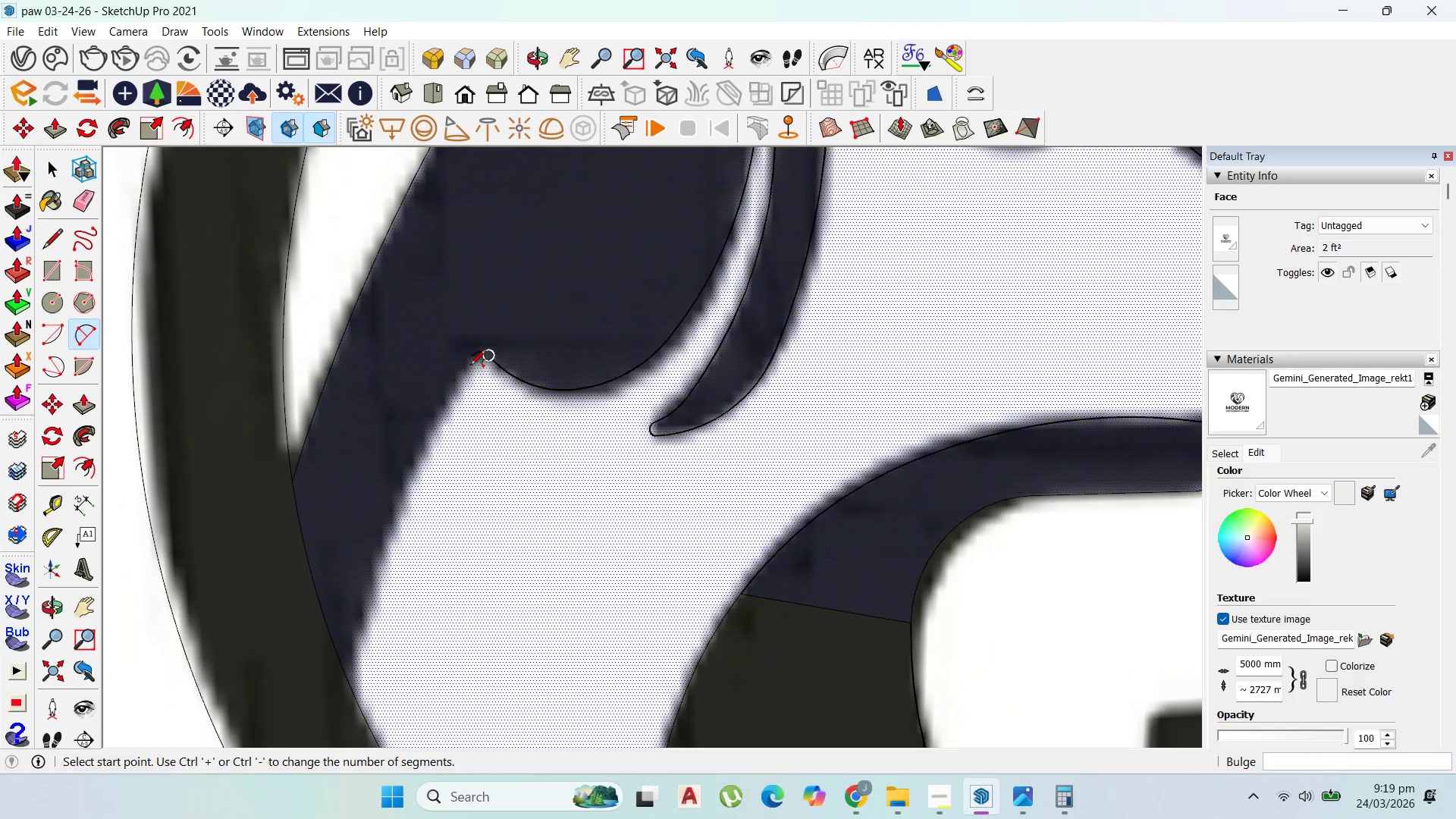 
key(Escape)
 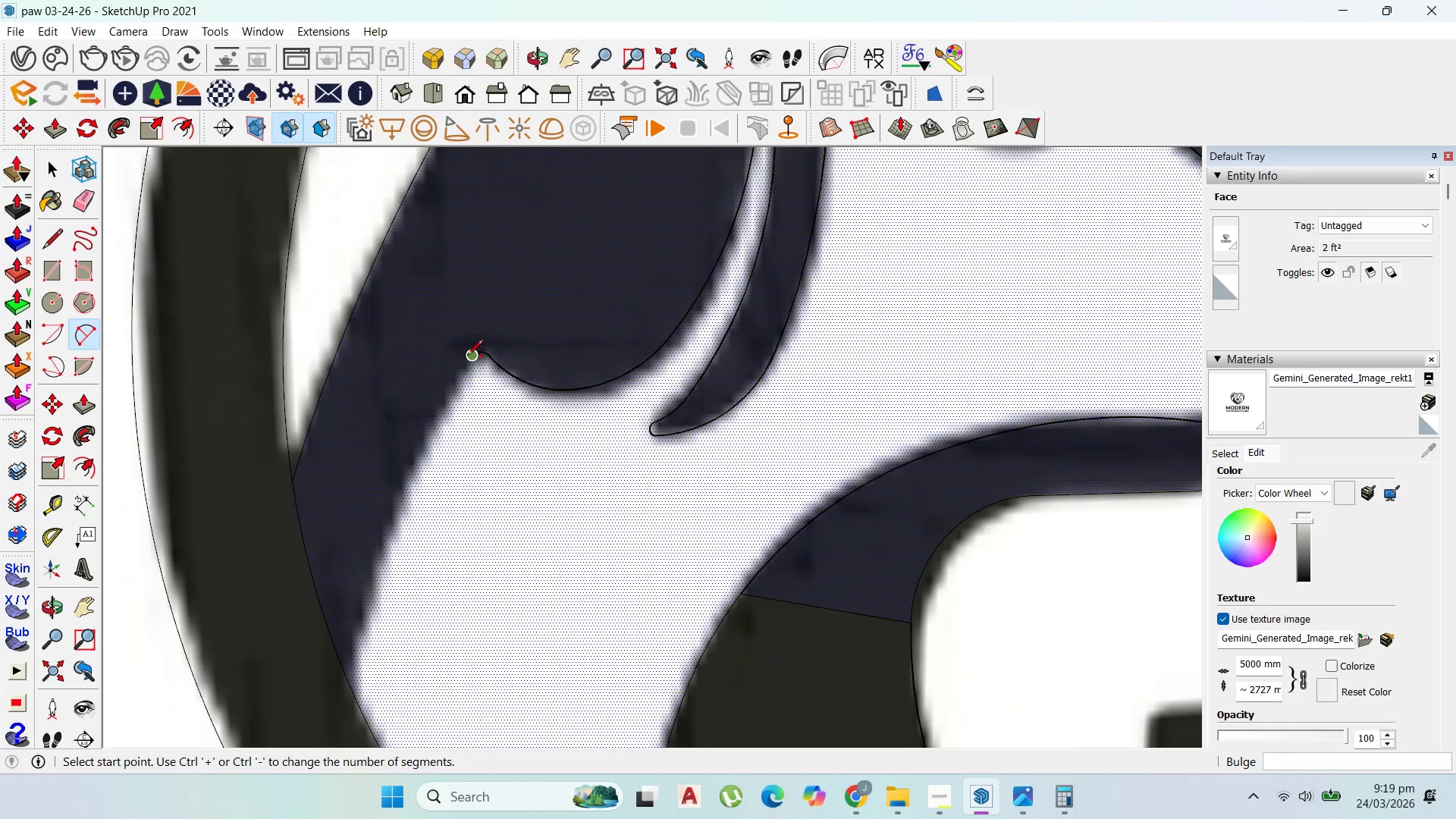 
scroll: coordinate [465, 356], scroll_direction: up, amount: 3.0
 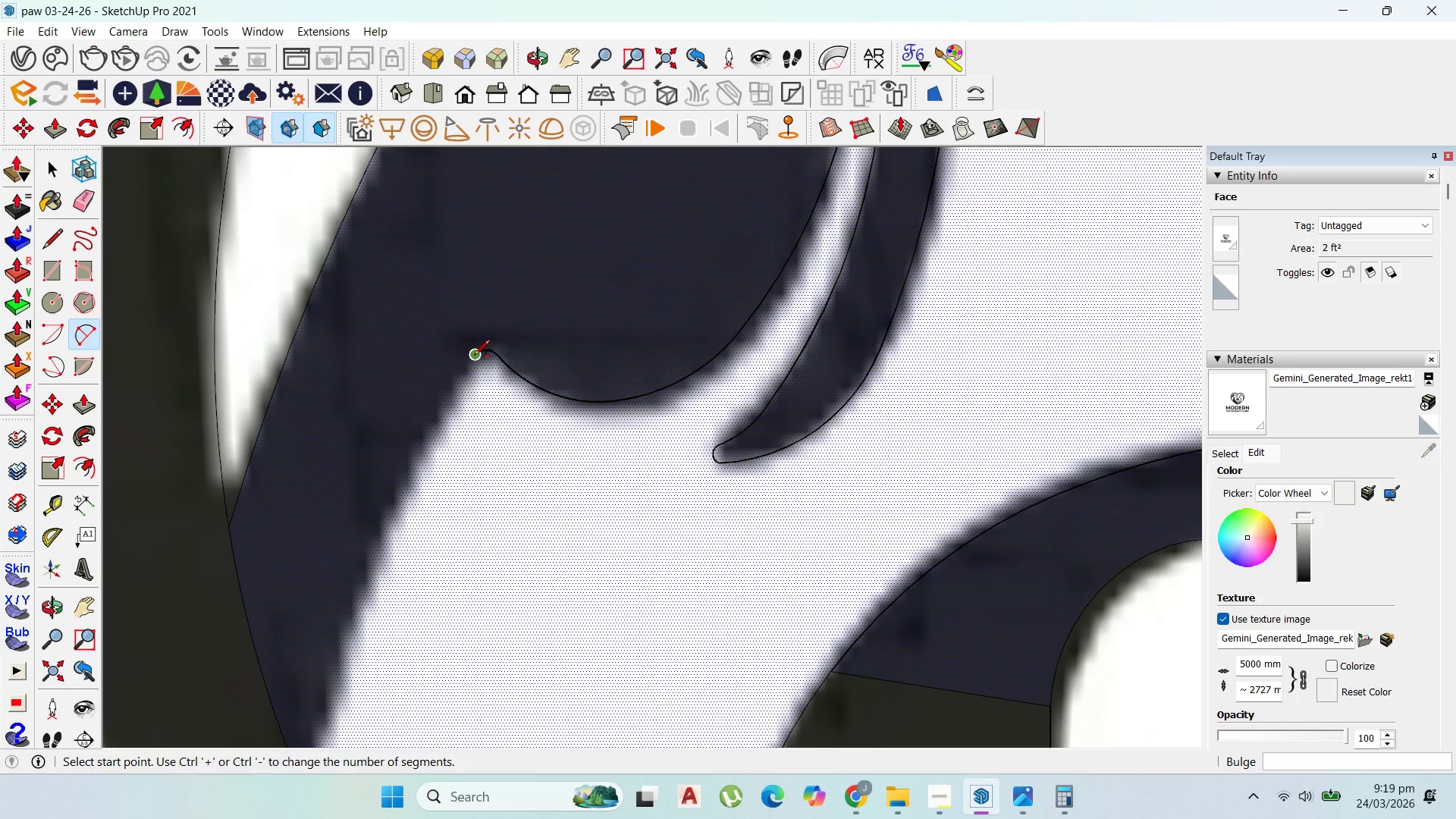 
left_click([474, 356])
 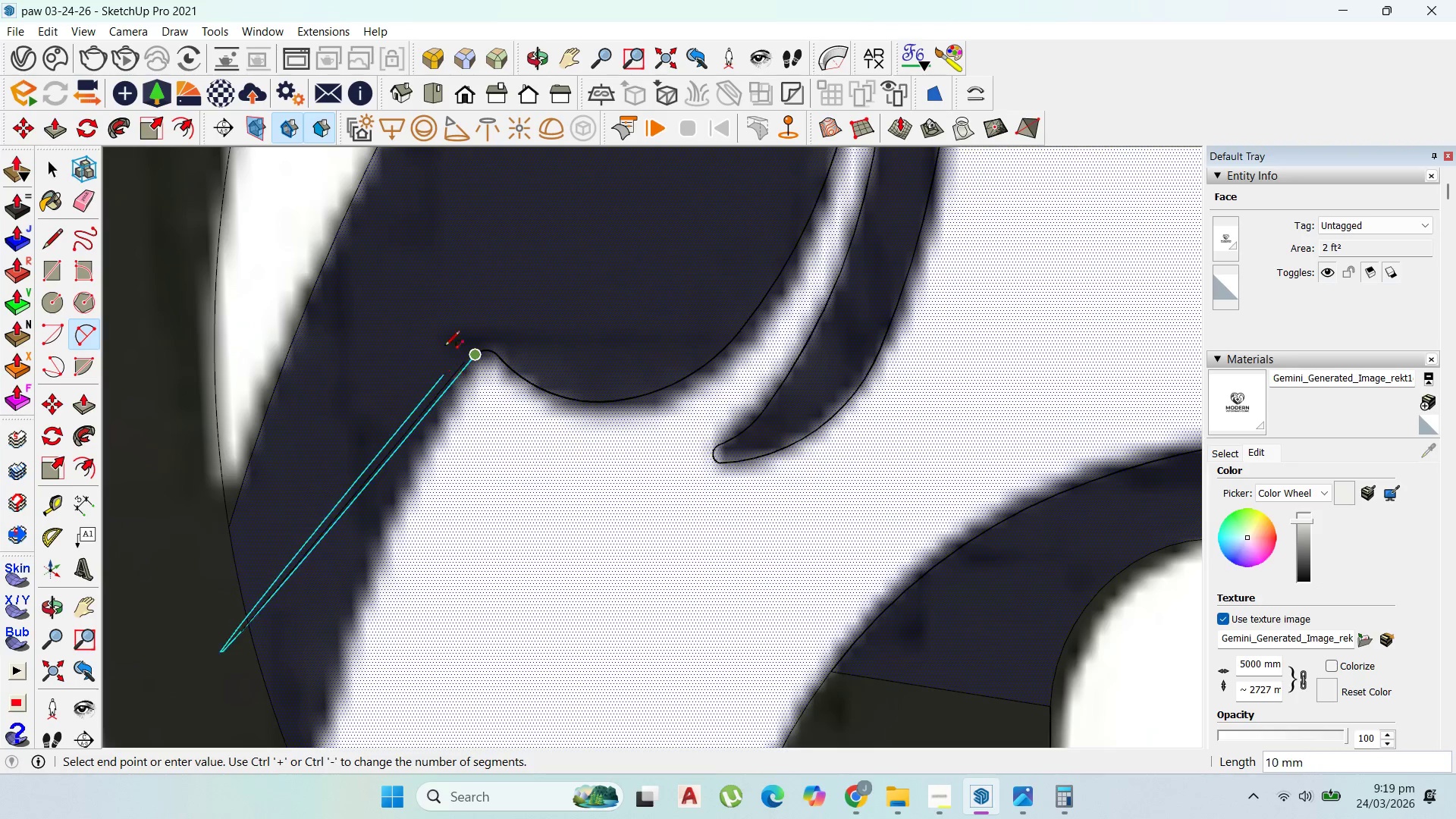 
scroll: coordinate [448, 331], scroll_direction: down, amount: 5.0
 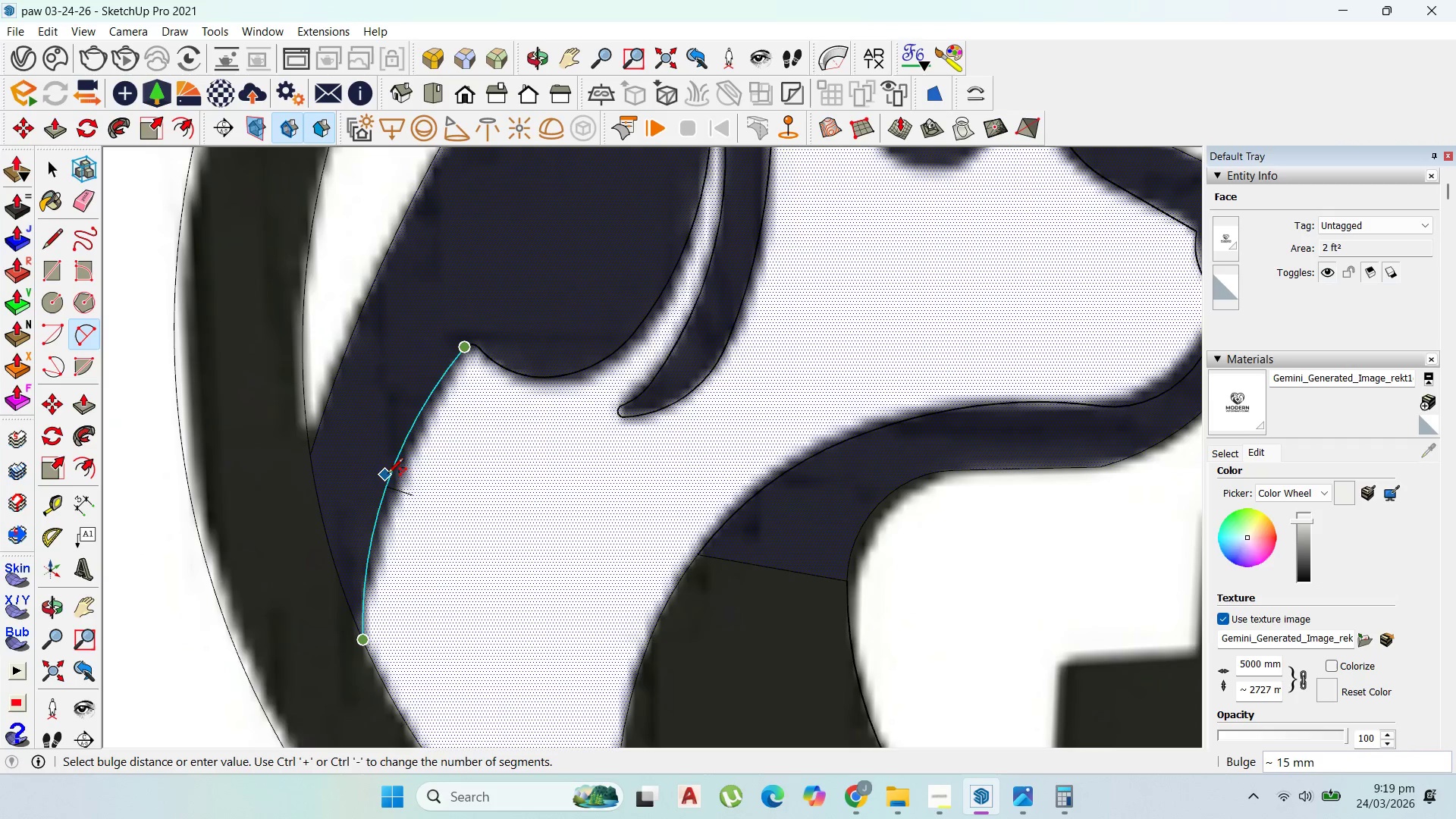 
left_click([394, 479])
 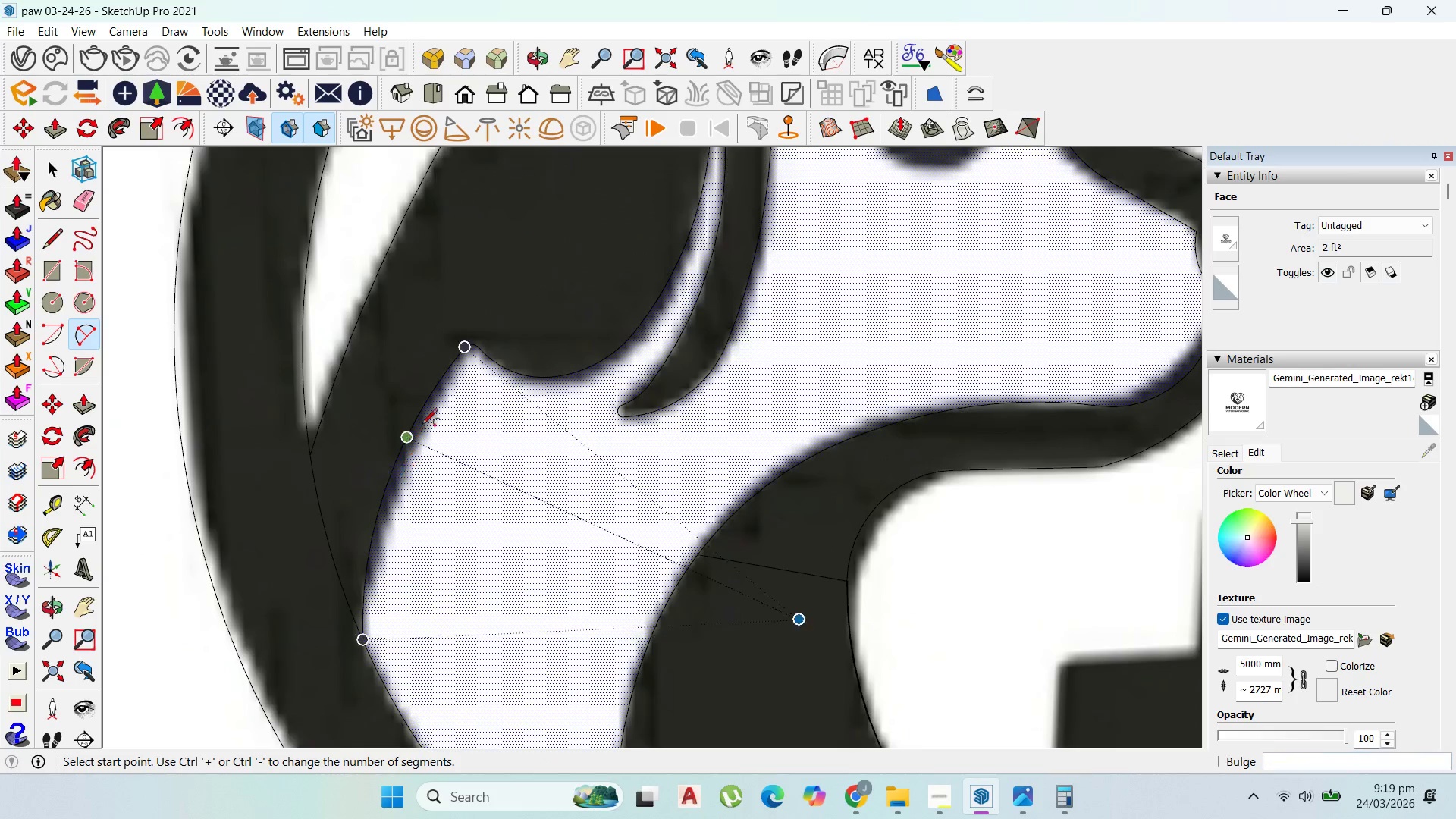 
scroll: coordinate [642, 463], scroll_direction: down, amount: 15.0
 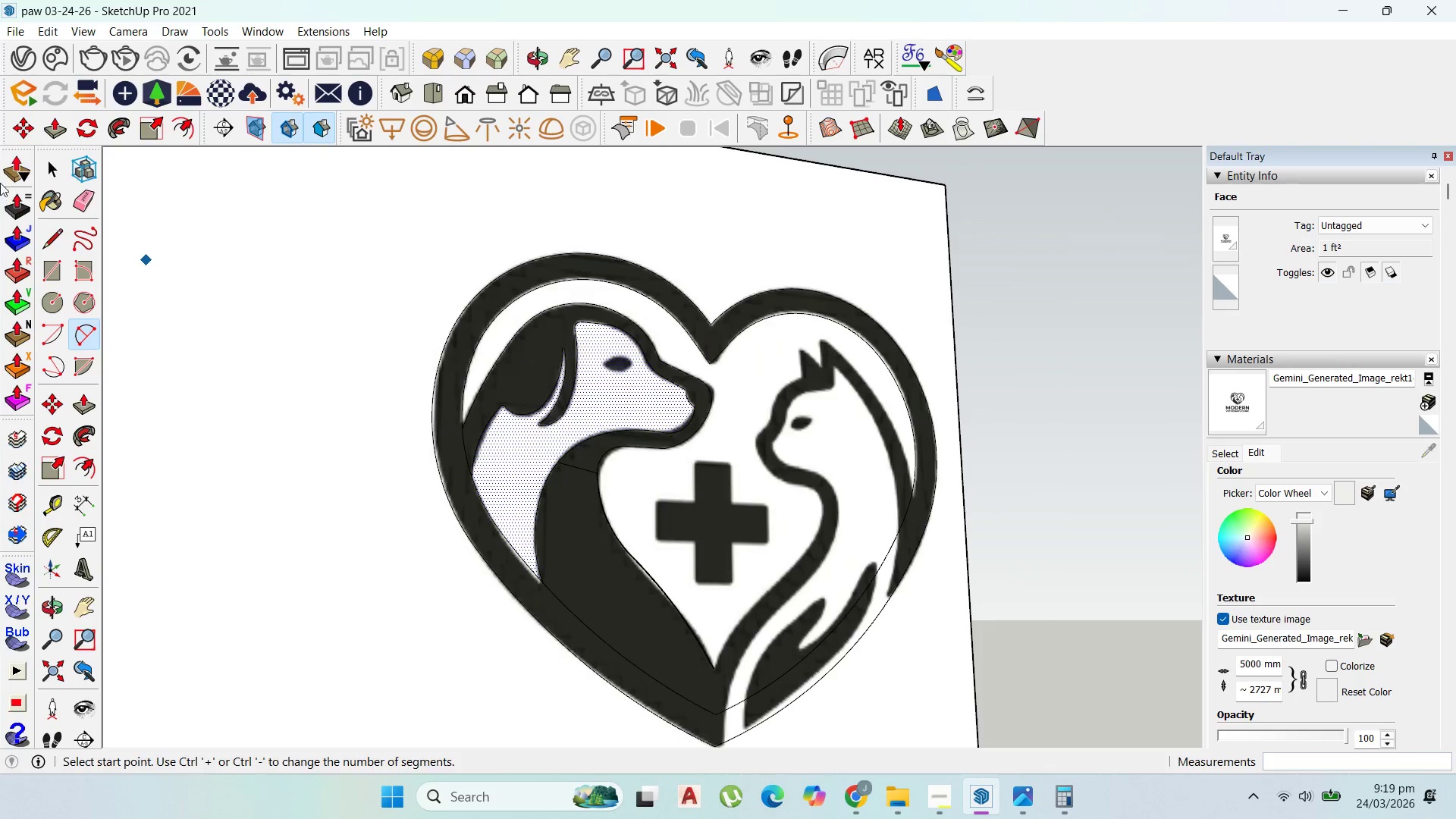 
left_click([58, 167])
 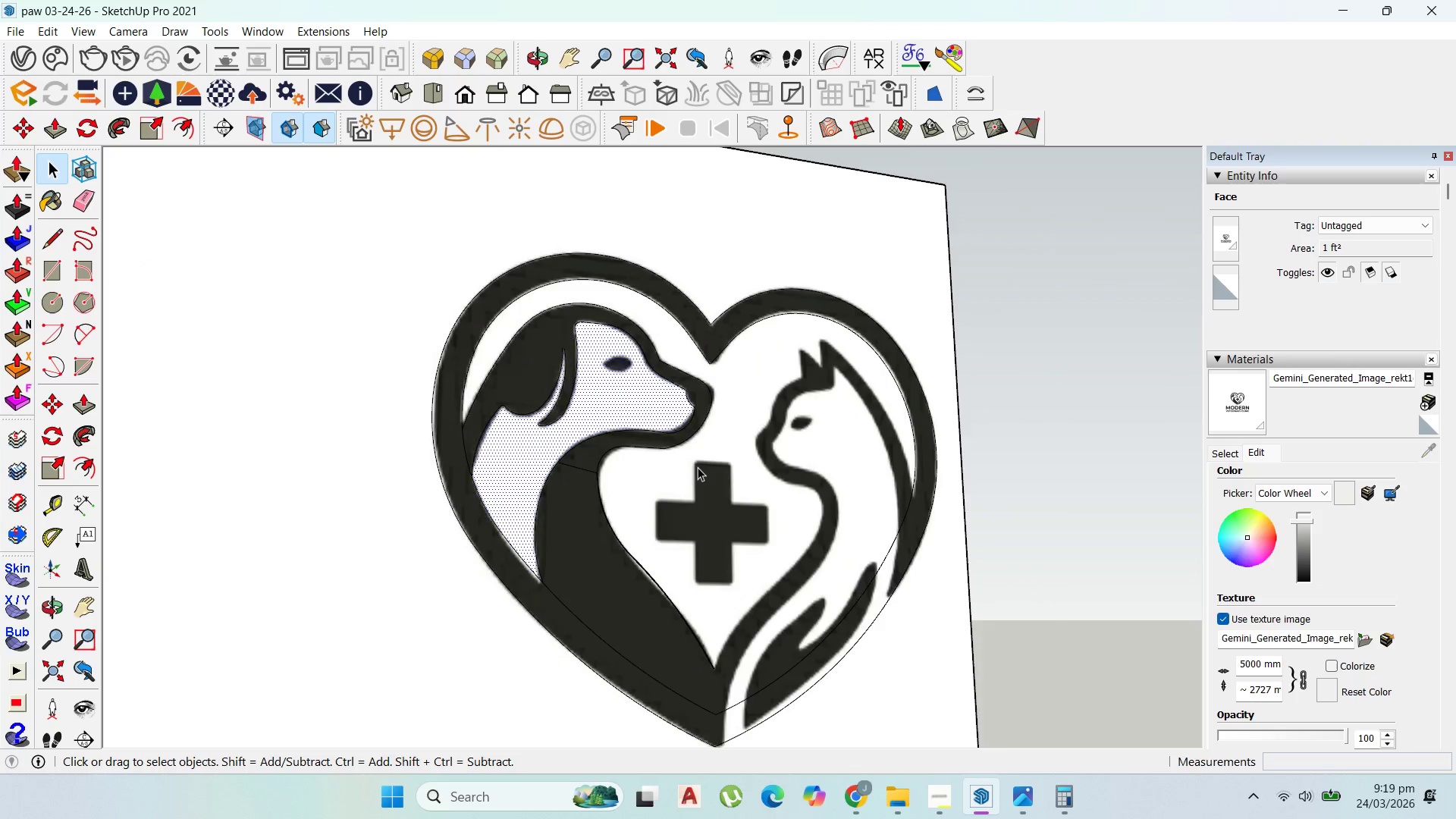 
left_click([633, 393])
 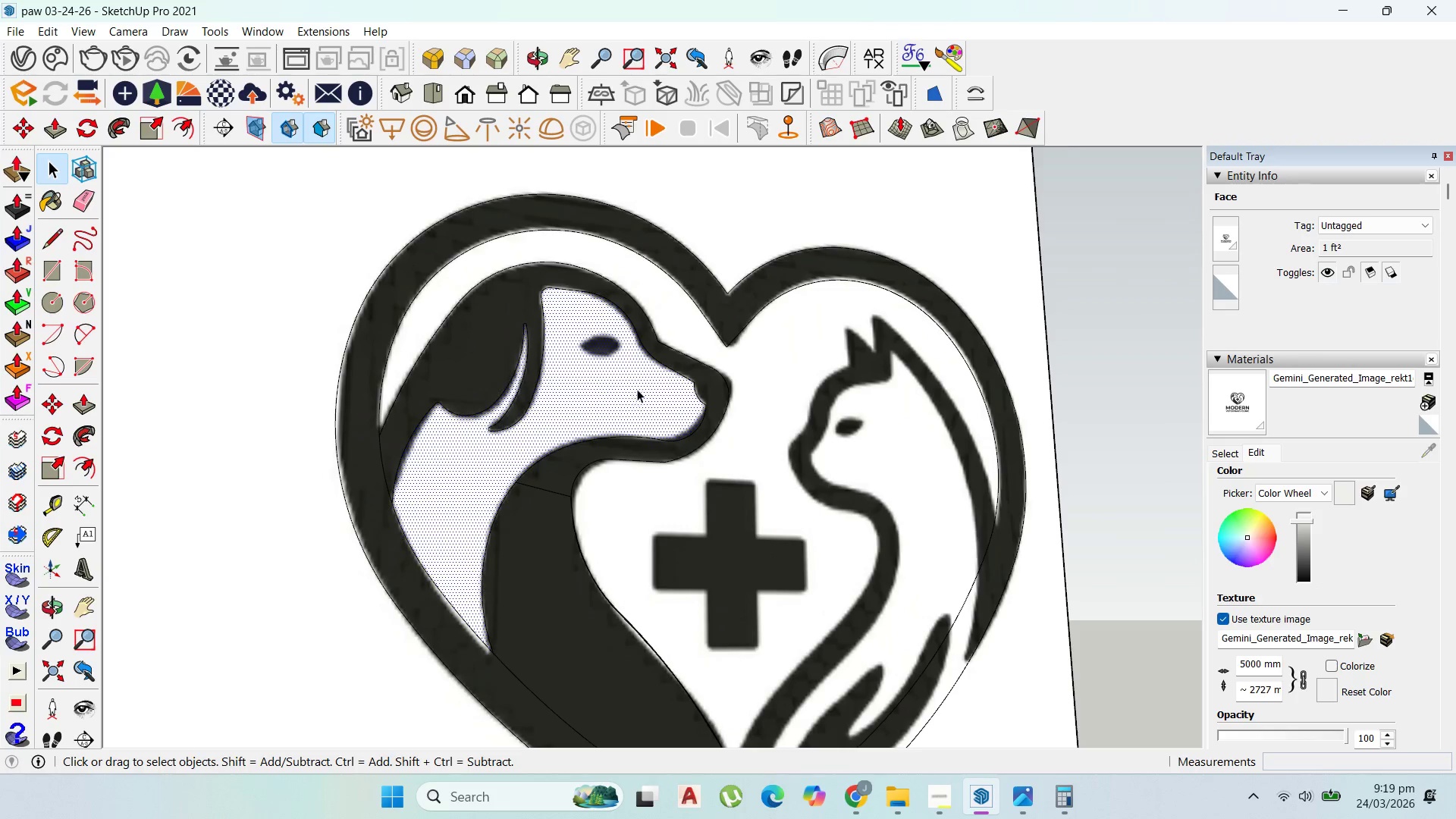 
scroll: coordinate [638, 366], scroll_direction: up, amount: 5.0
 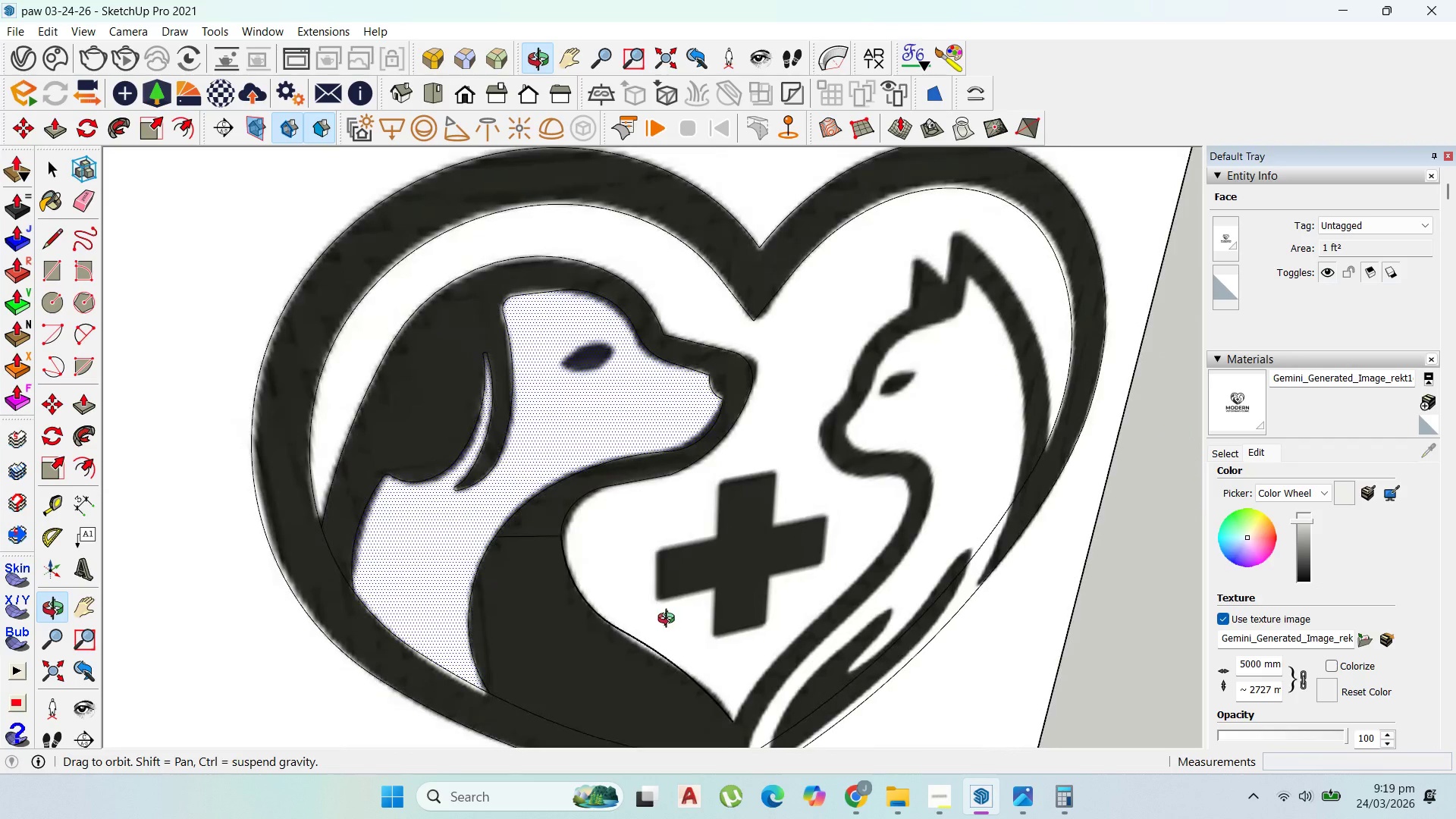 
left_click([806, 389])
 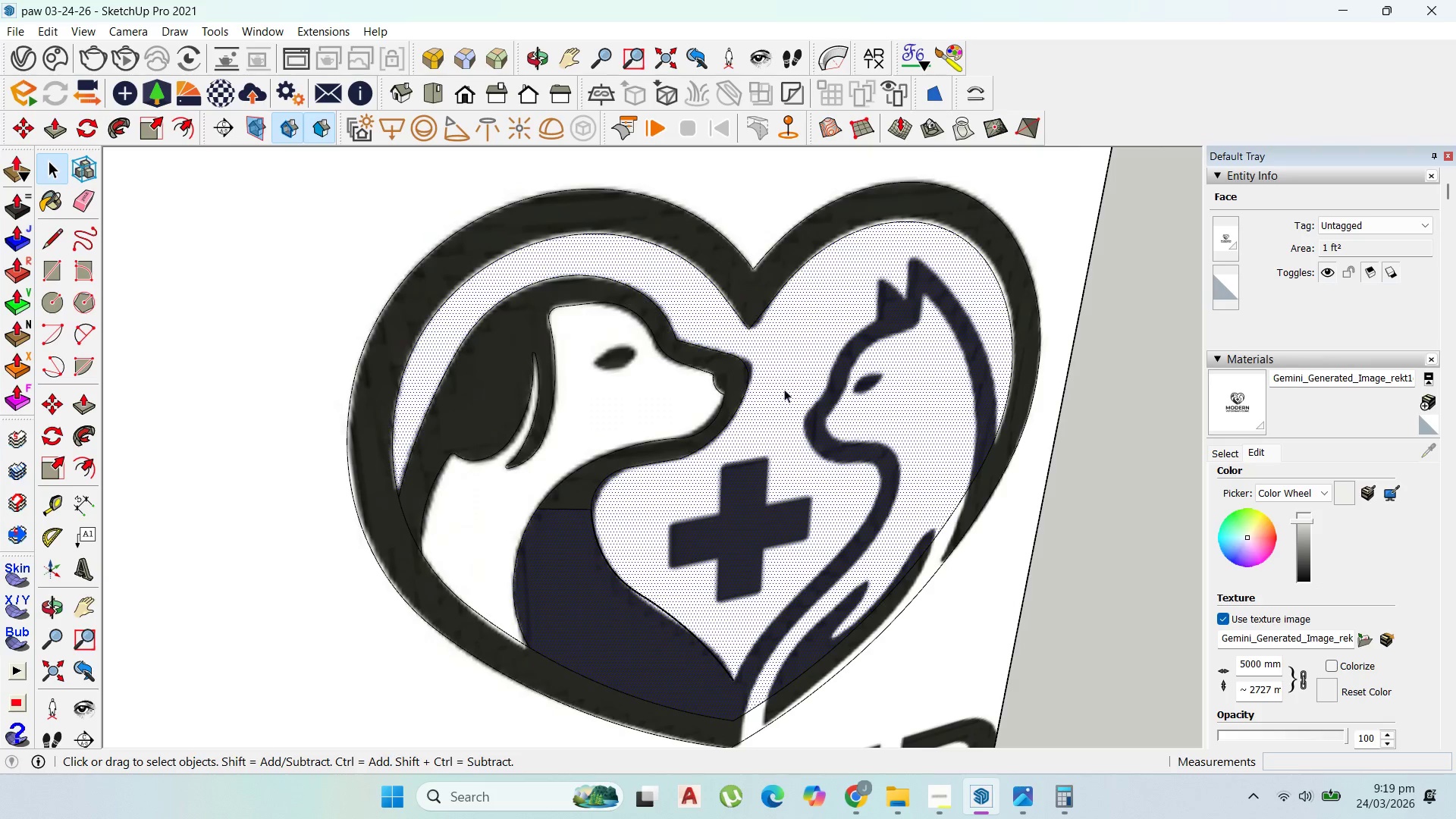 
scroll: coordinate [655, 508], scroll_direction: down, amount: 3.0
 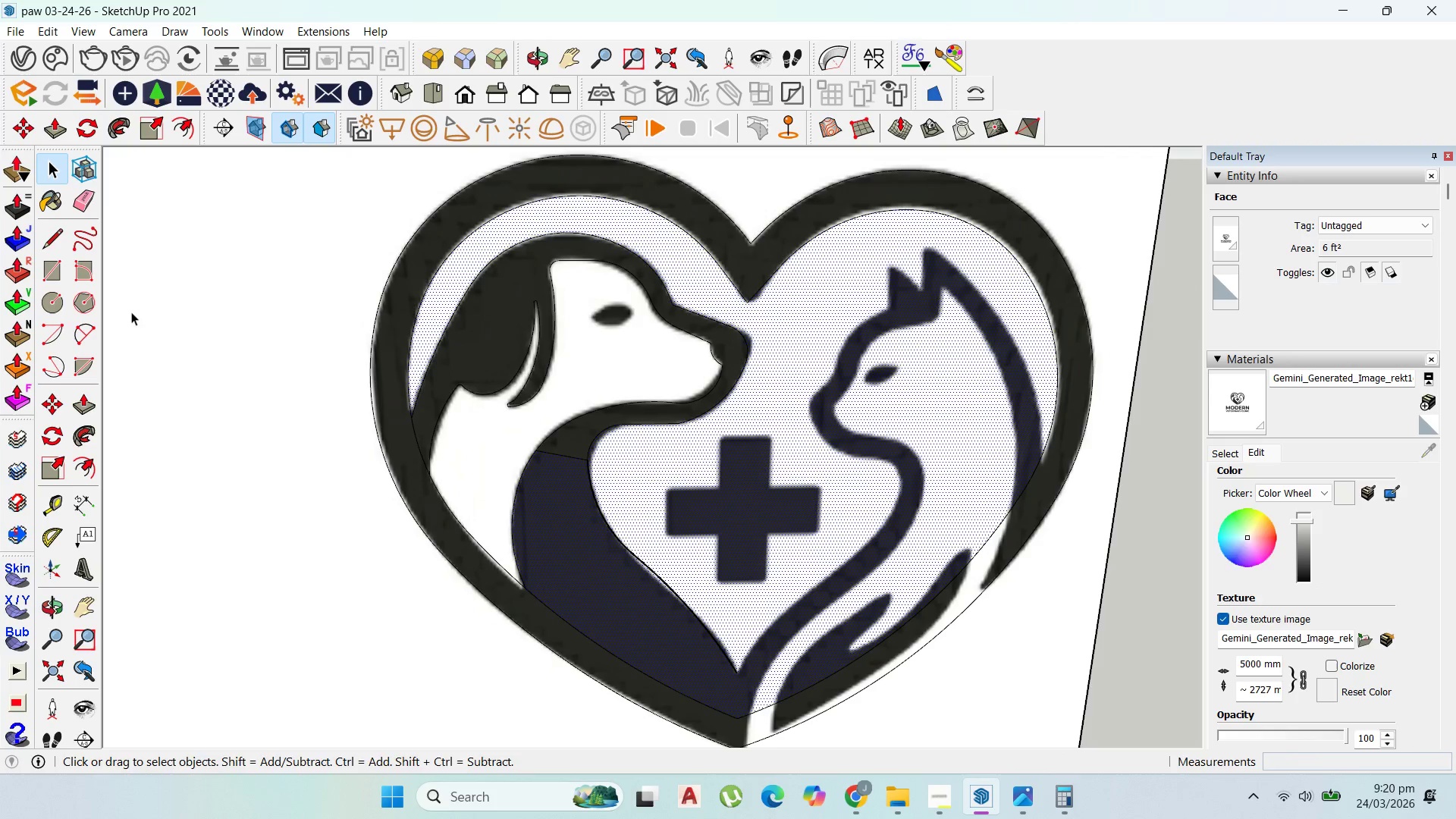 
left_click([84, 325])
 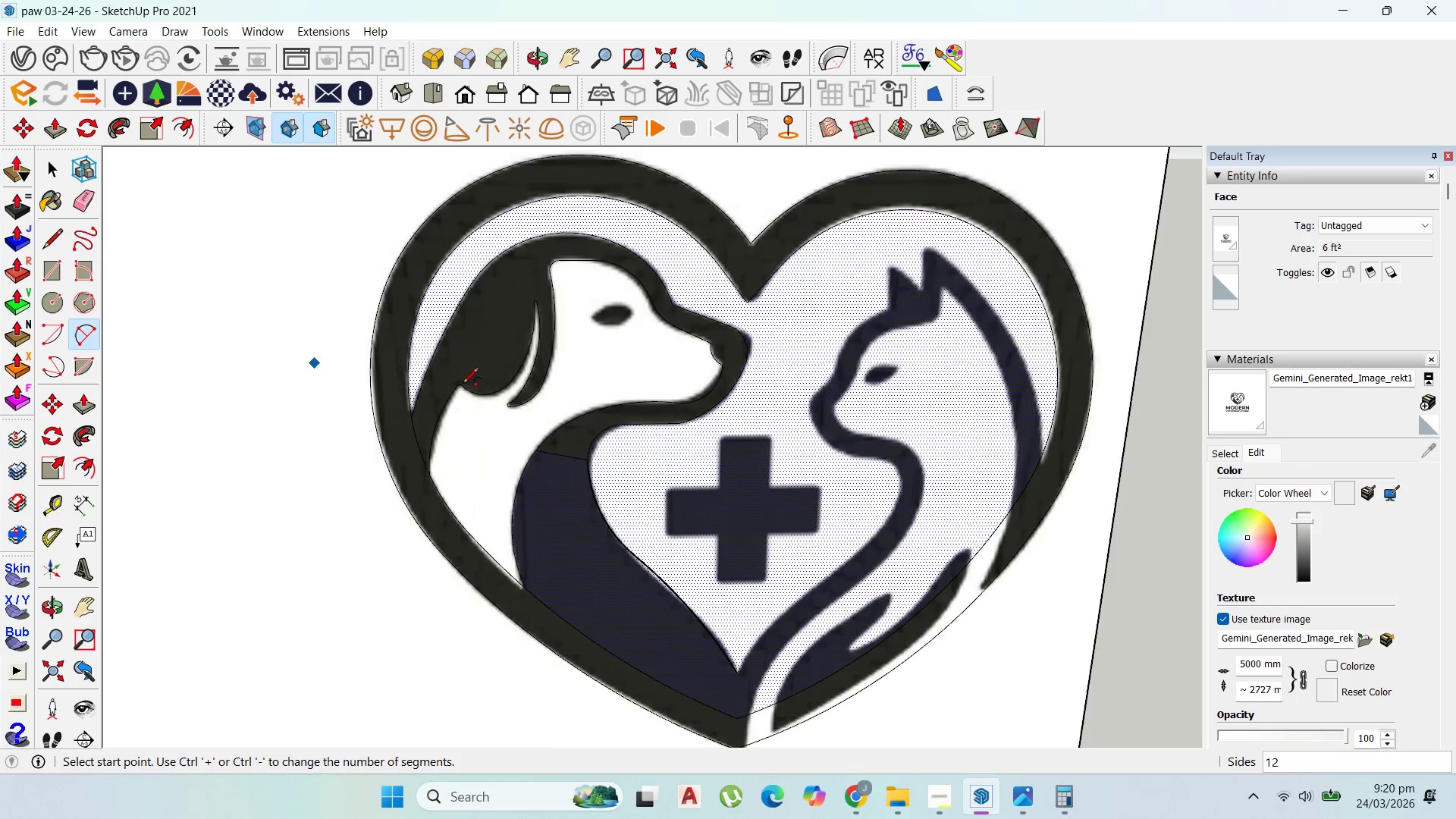 
scroll: coordinate [784, 642], scroll_direction: down, amount: 3.0
 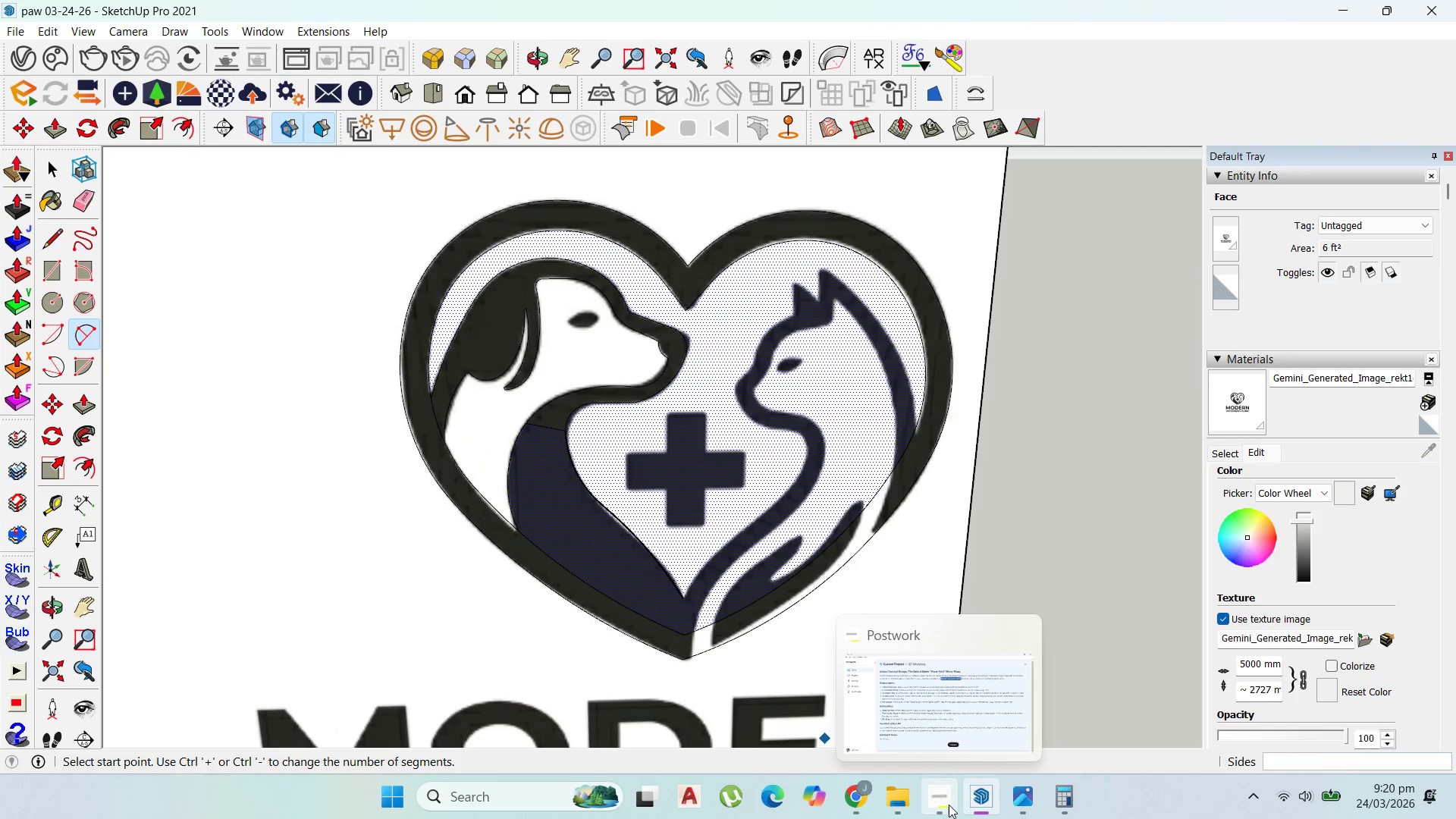 
left_click([947, 805])